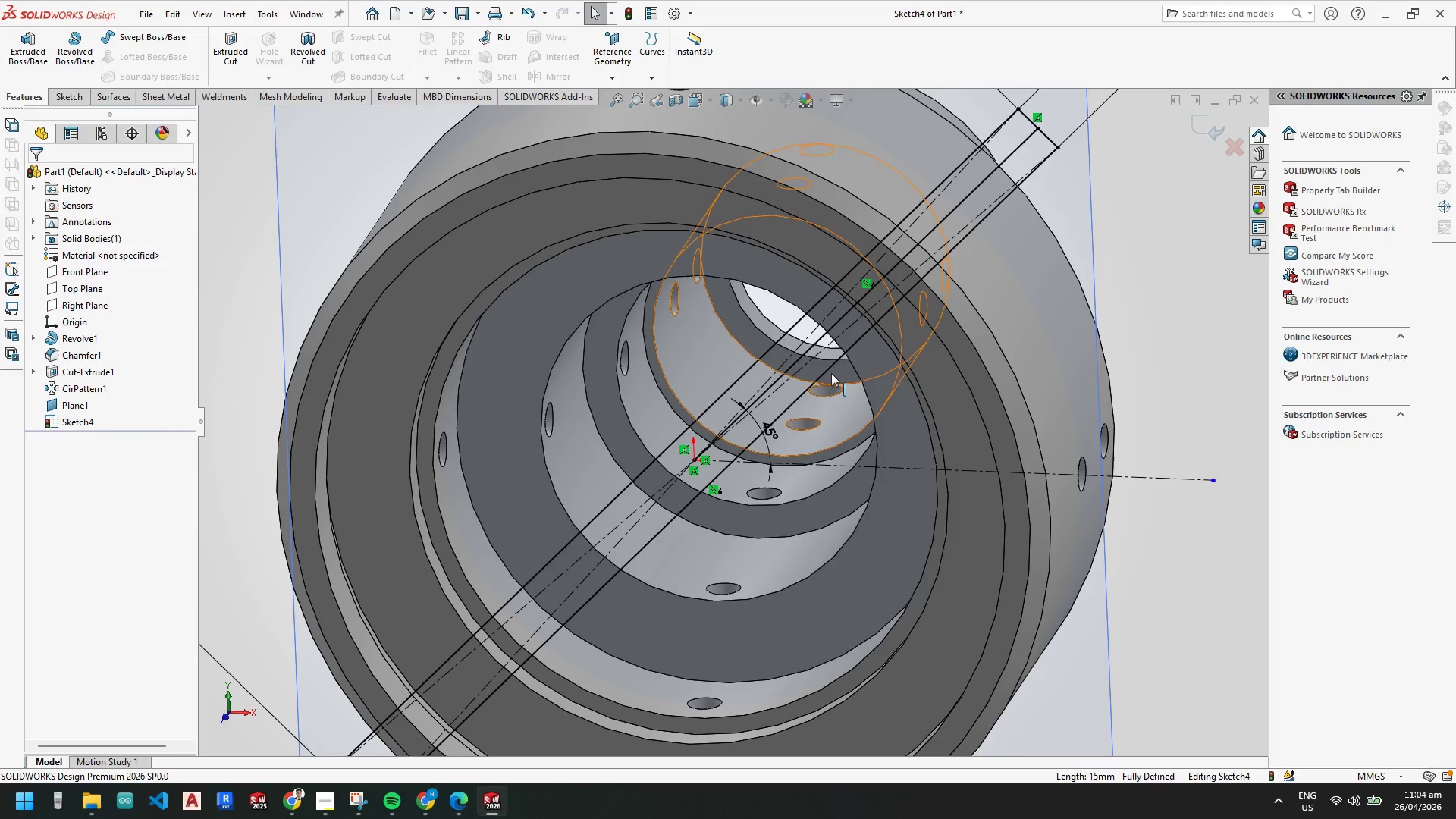 
key(Escape)
 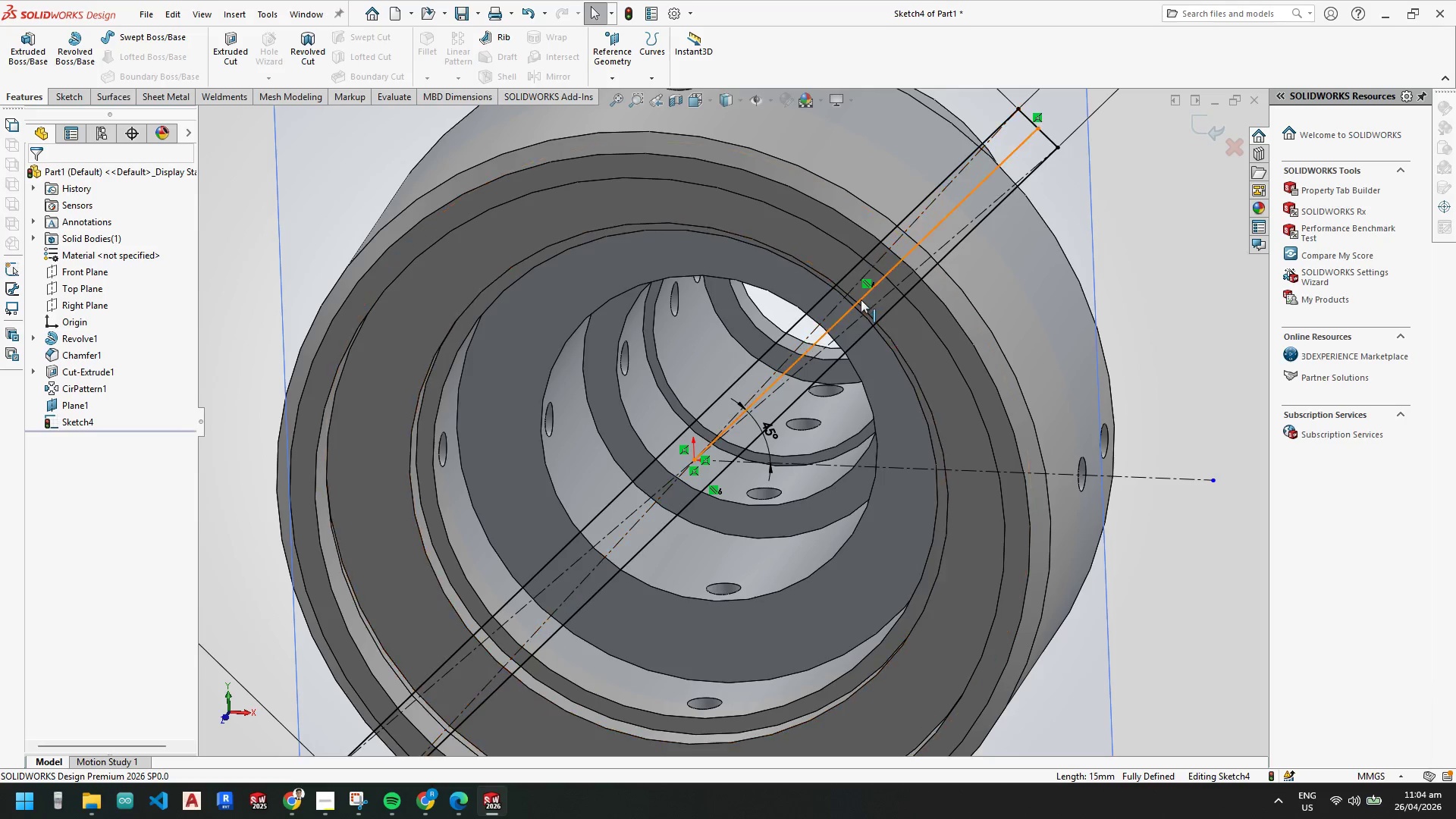 
left_click([860, 303])
 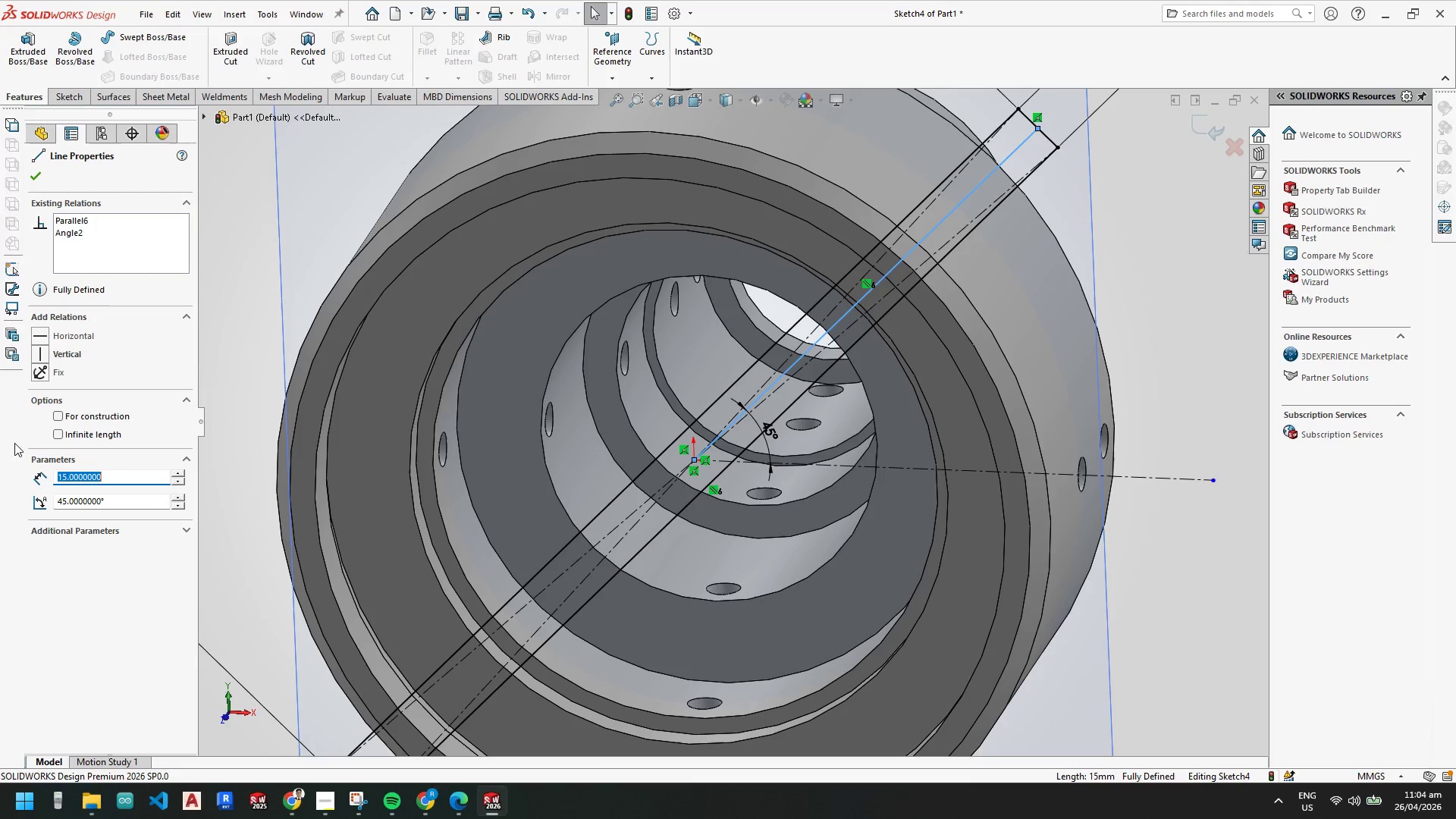 
left_click([61, 416])
 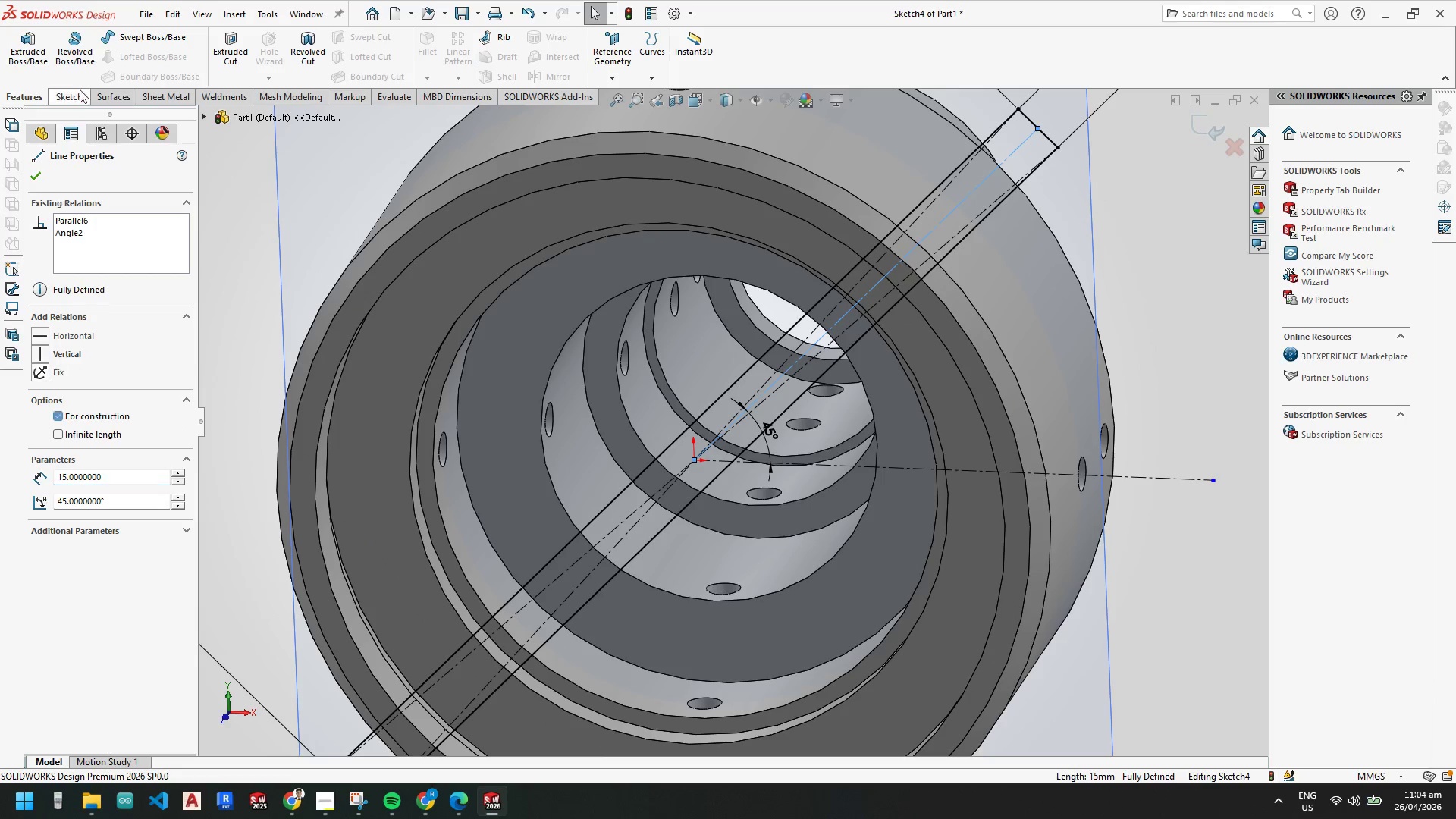 
key(Escape)
 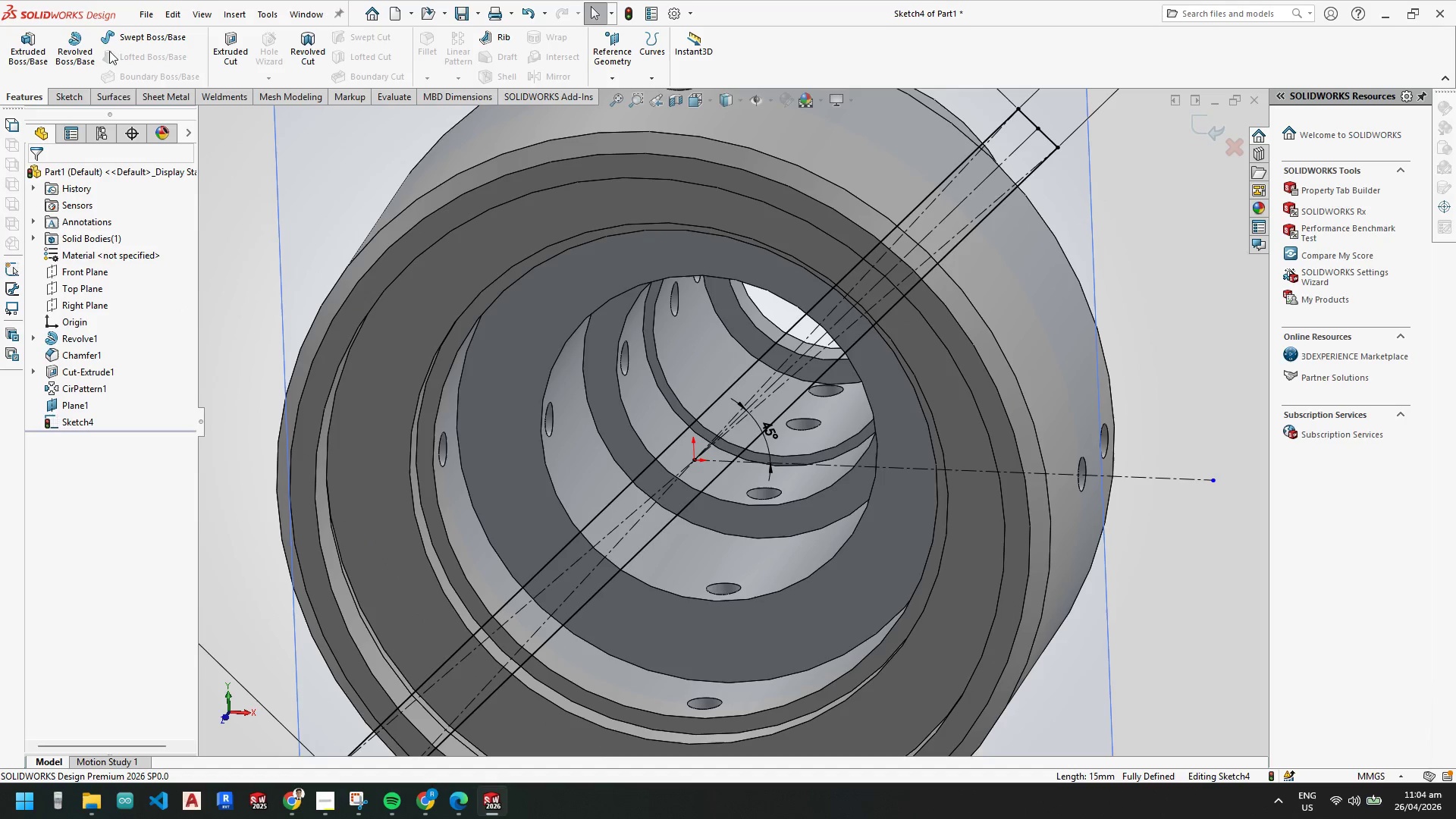 
key(Escape)
 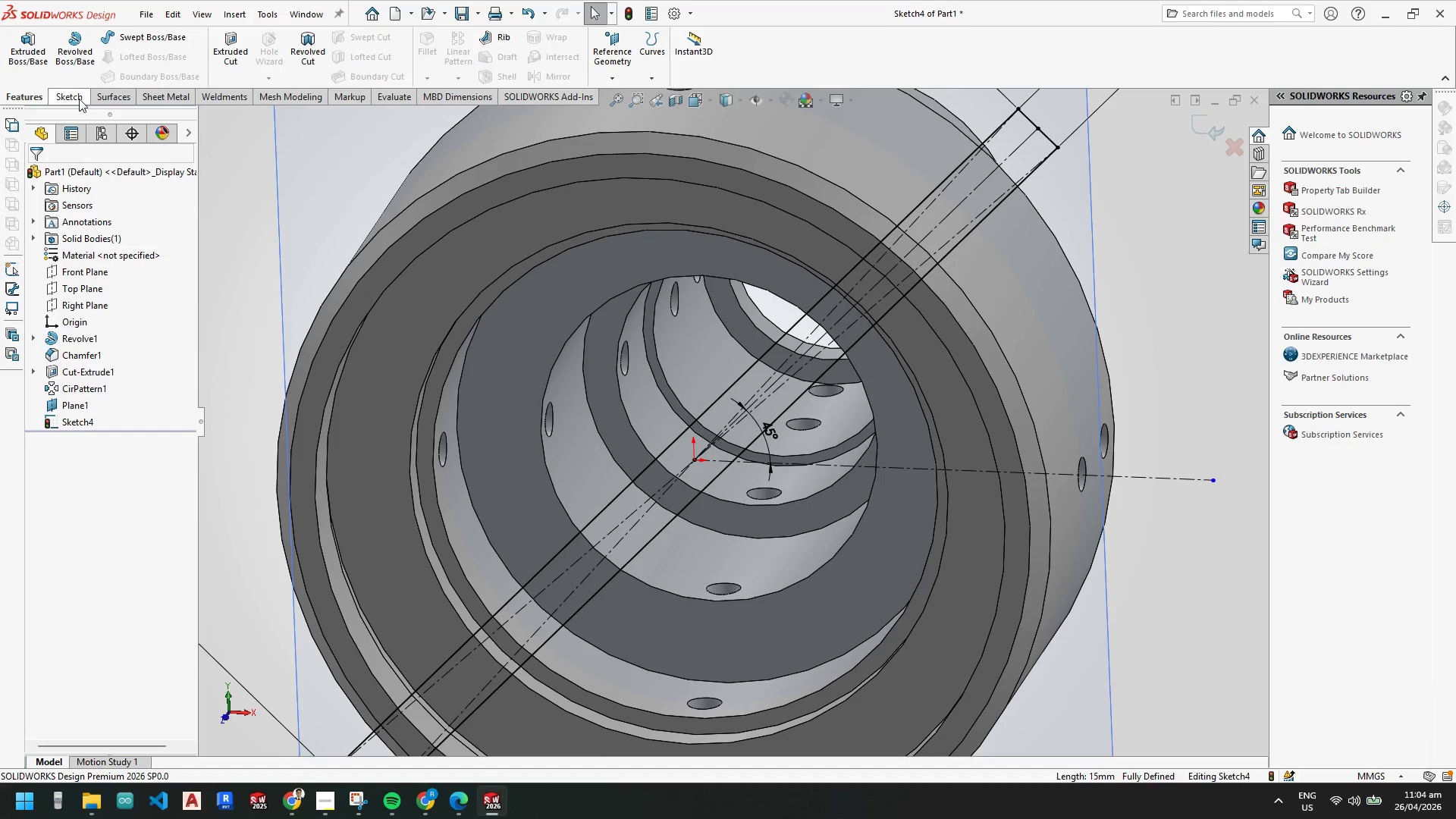 
left_click([78, 98])
 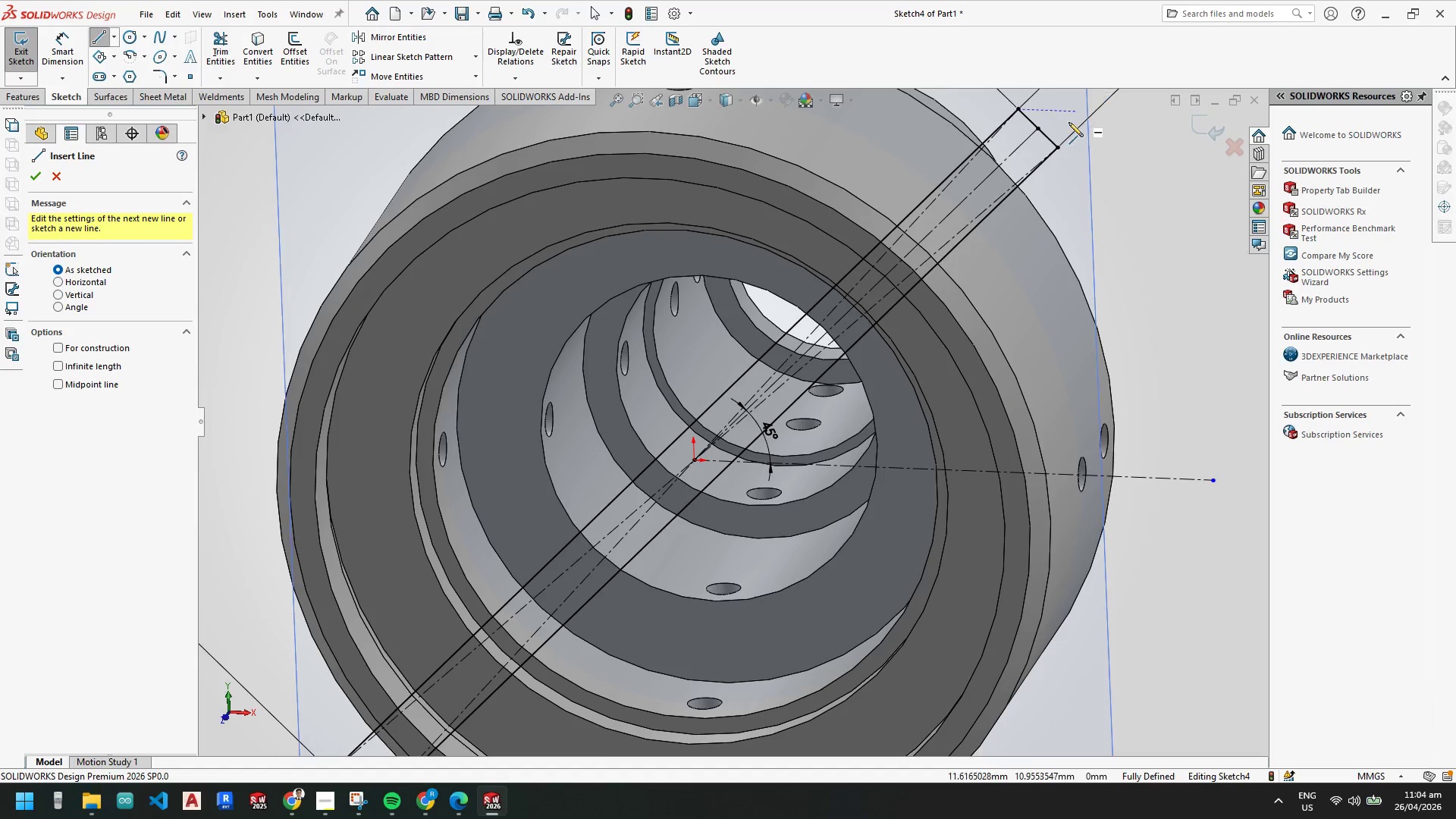 
left_click([1040, 130])
 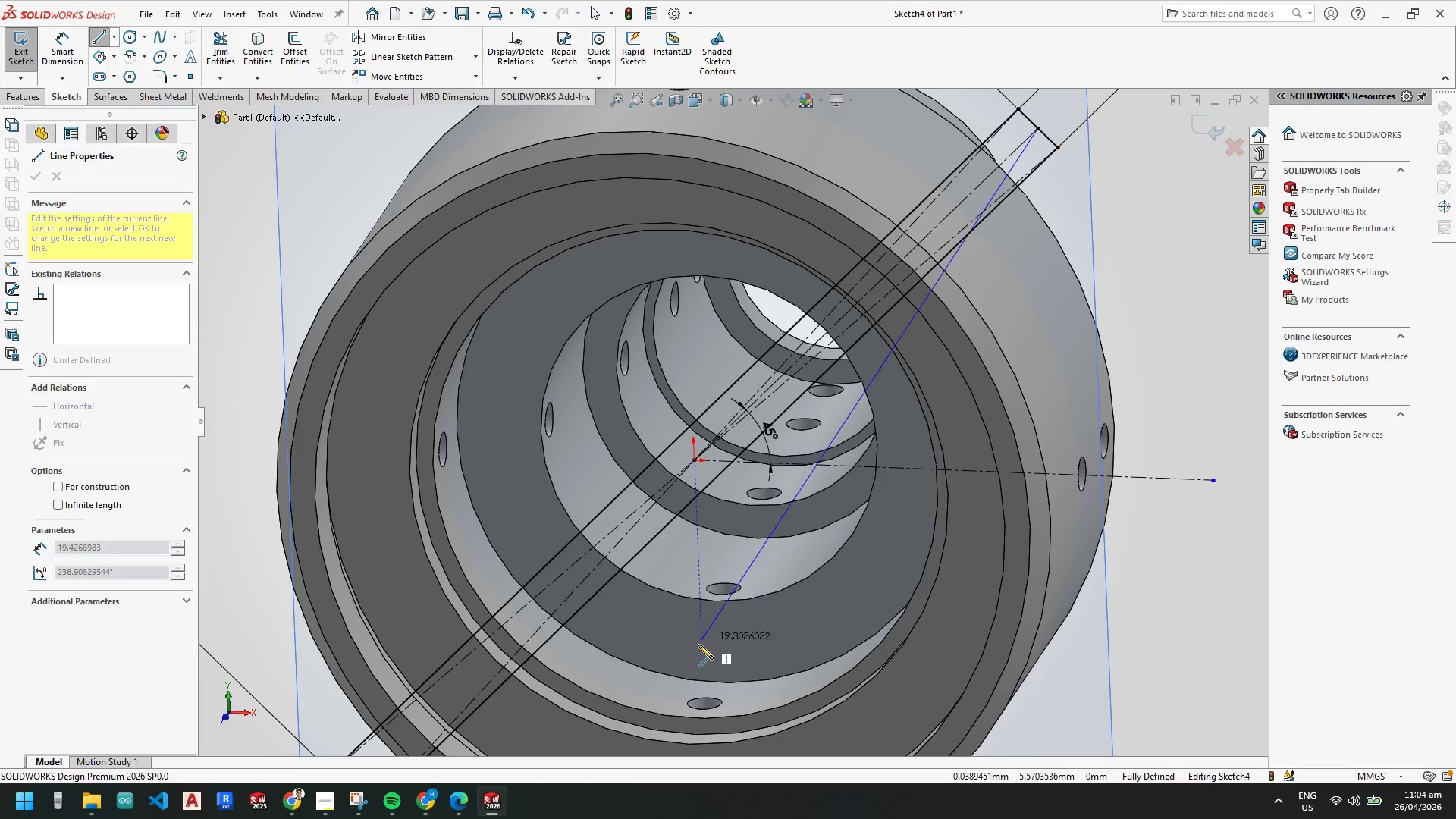 
scroll: coordinate [590, 629], scroll_direction: none, amount: 0.0
 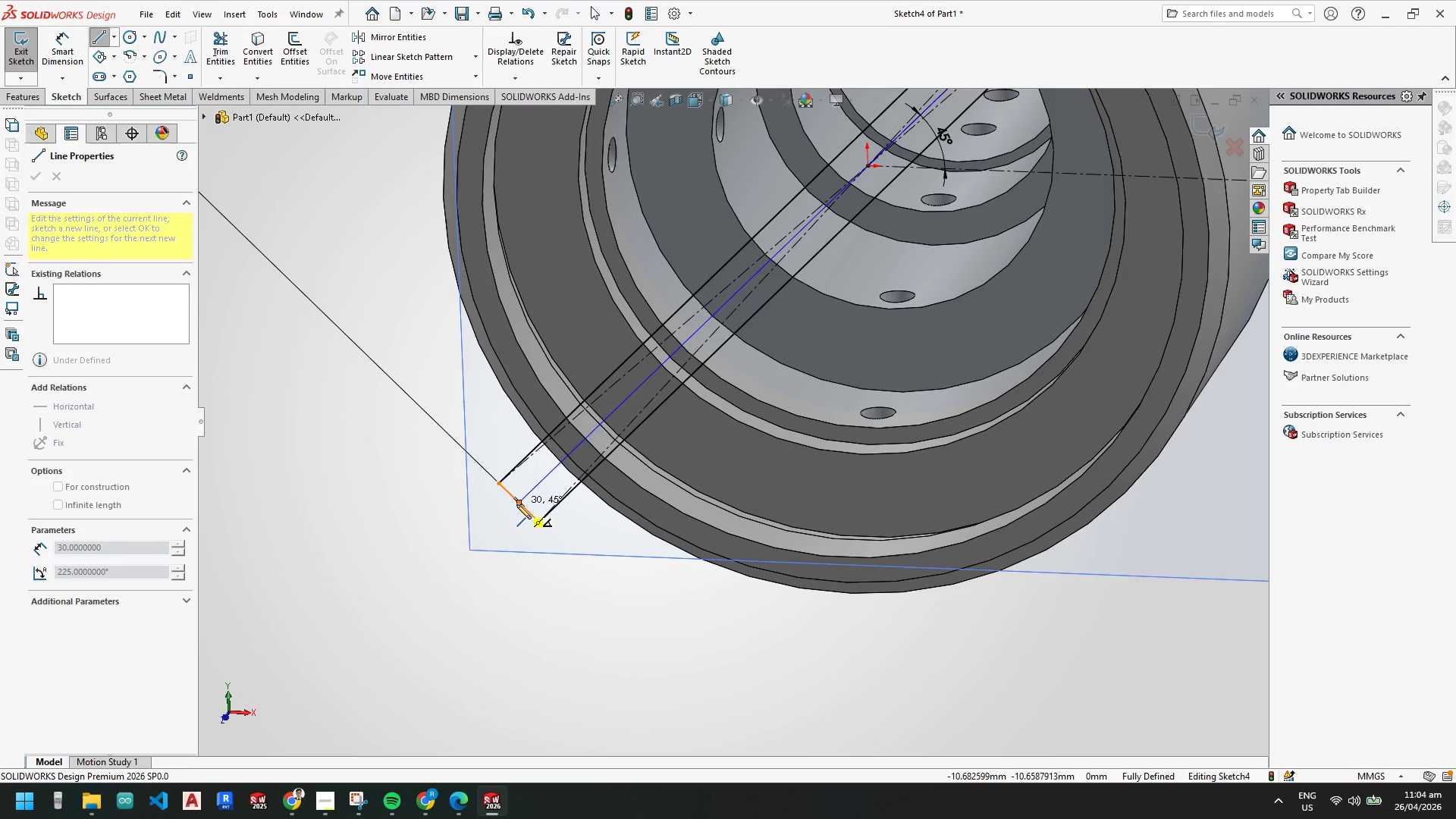 
left_click([518, 502])
 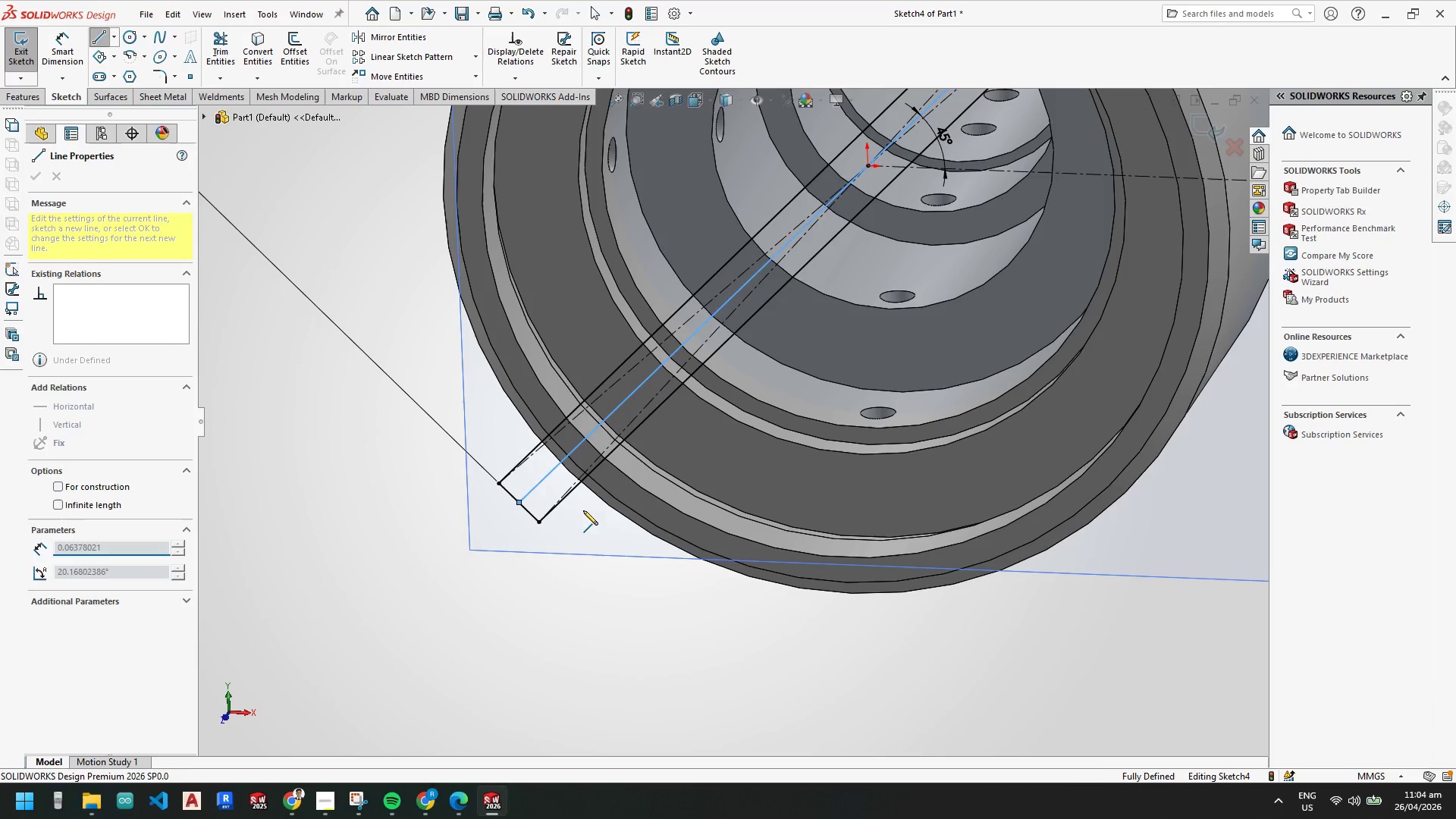 
key(Escape)
 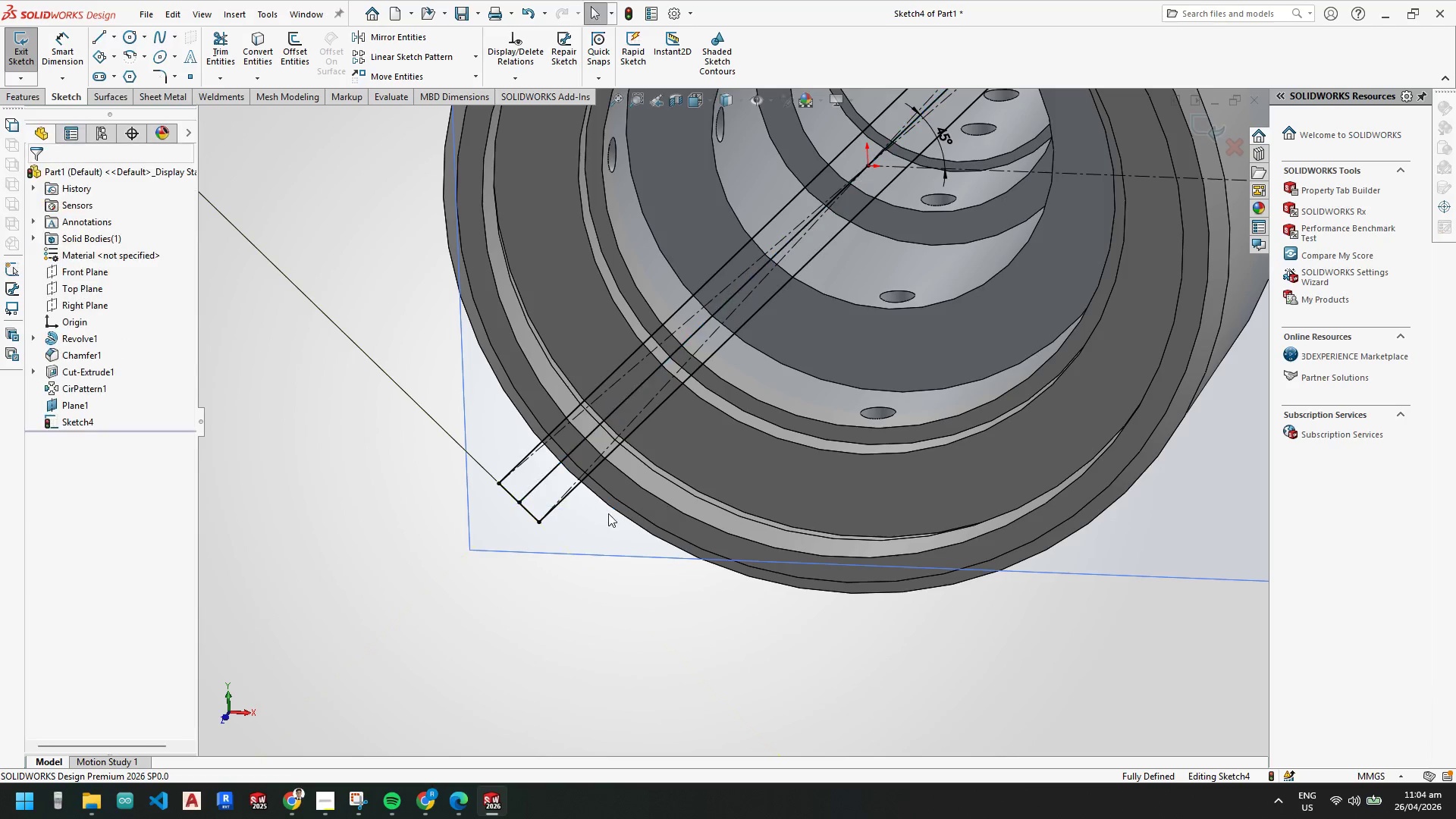 
key(Escape)
 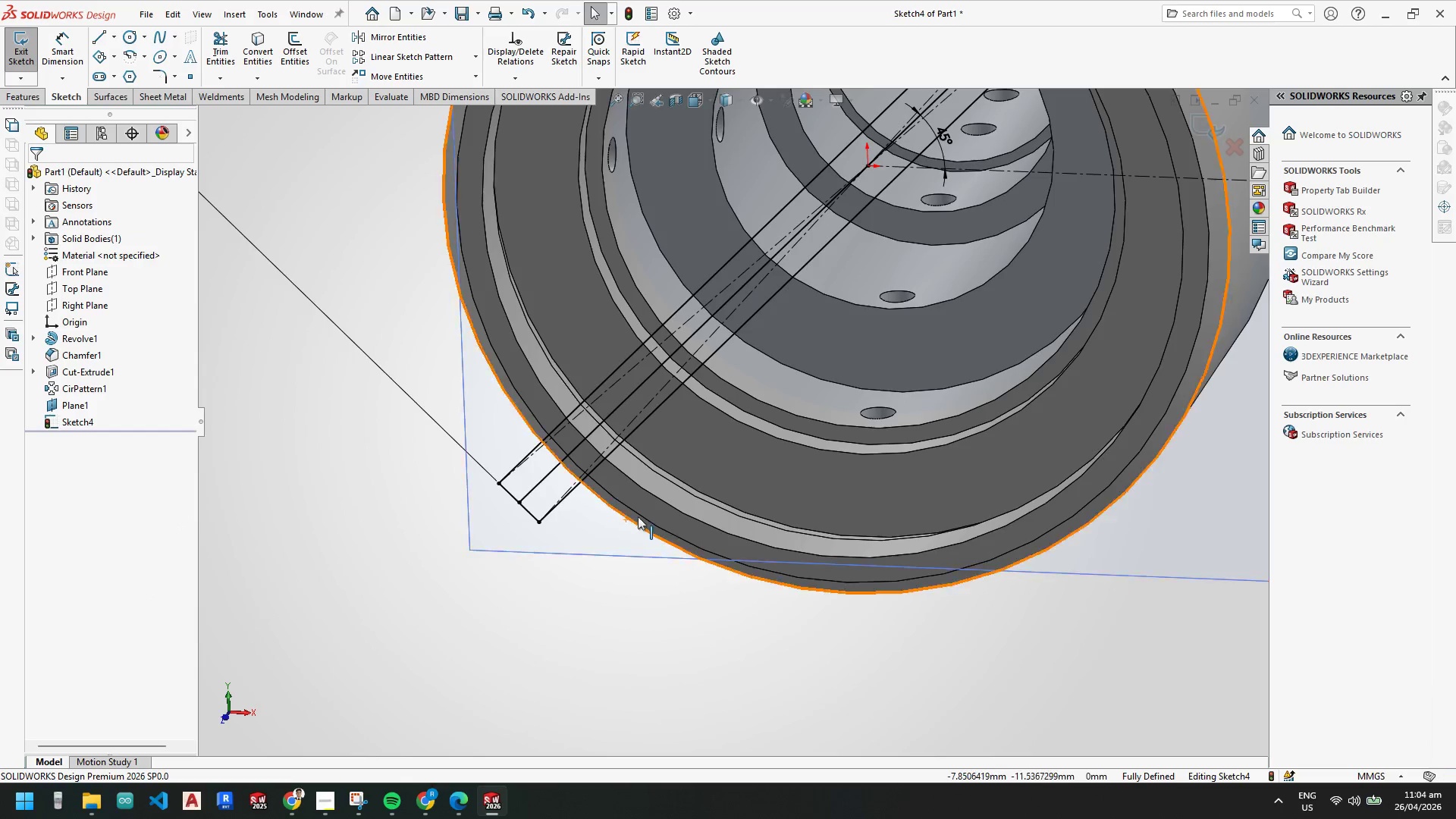 
scroll: coordinate [908, 309], scroll_direction: down, amount: 1.0
 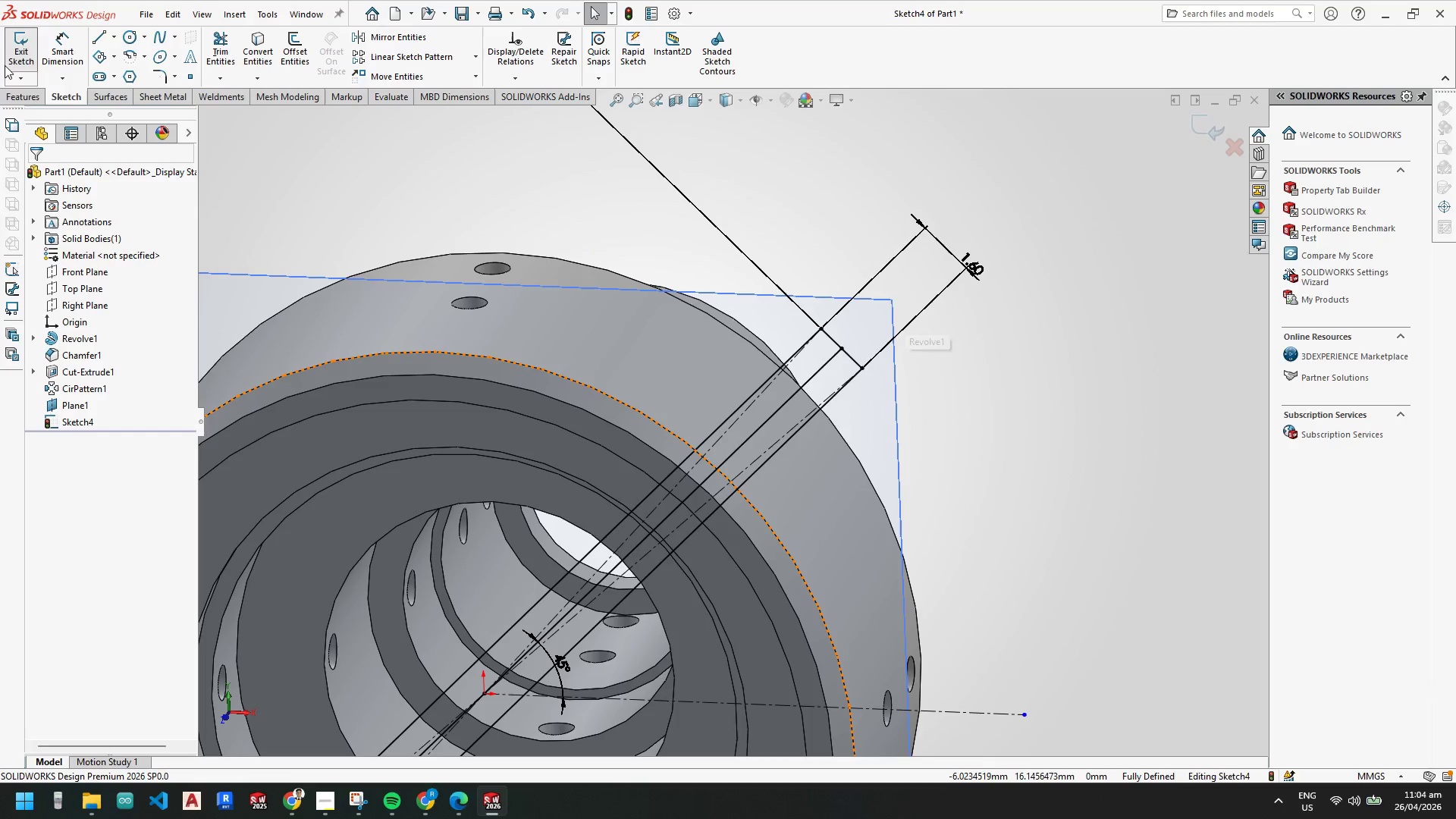 
left_click([14, 95])
 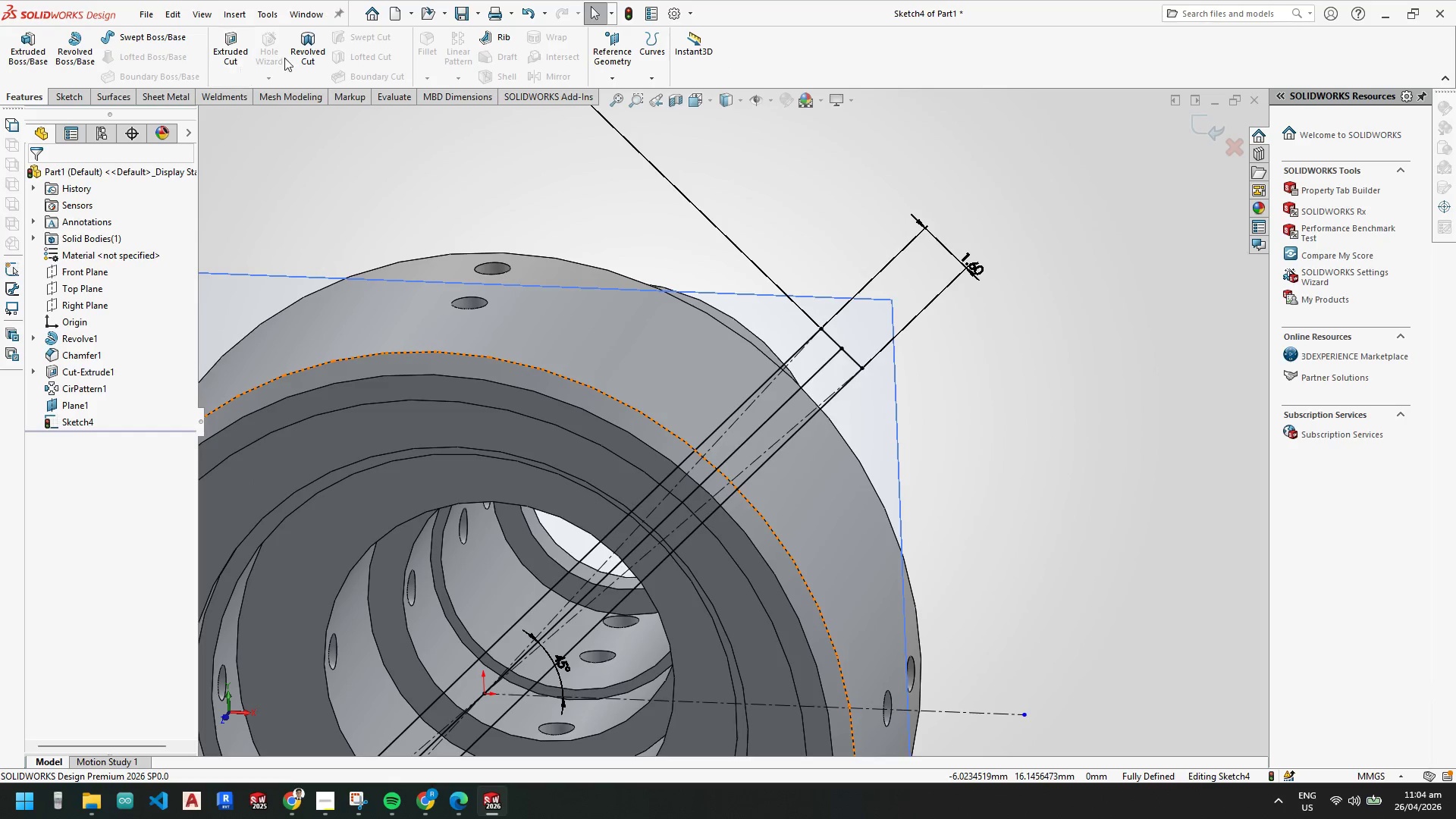 
left_click([309, 47])
 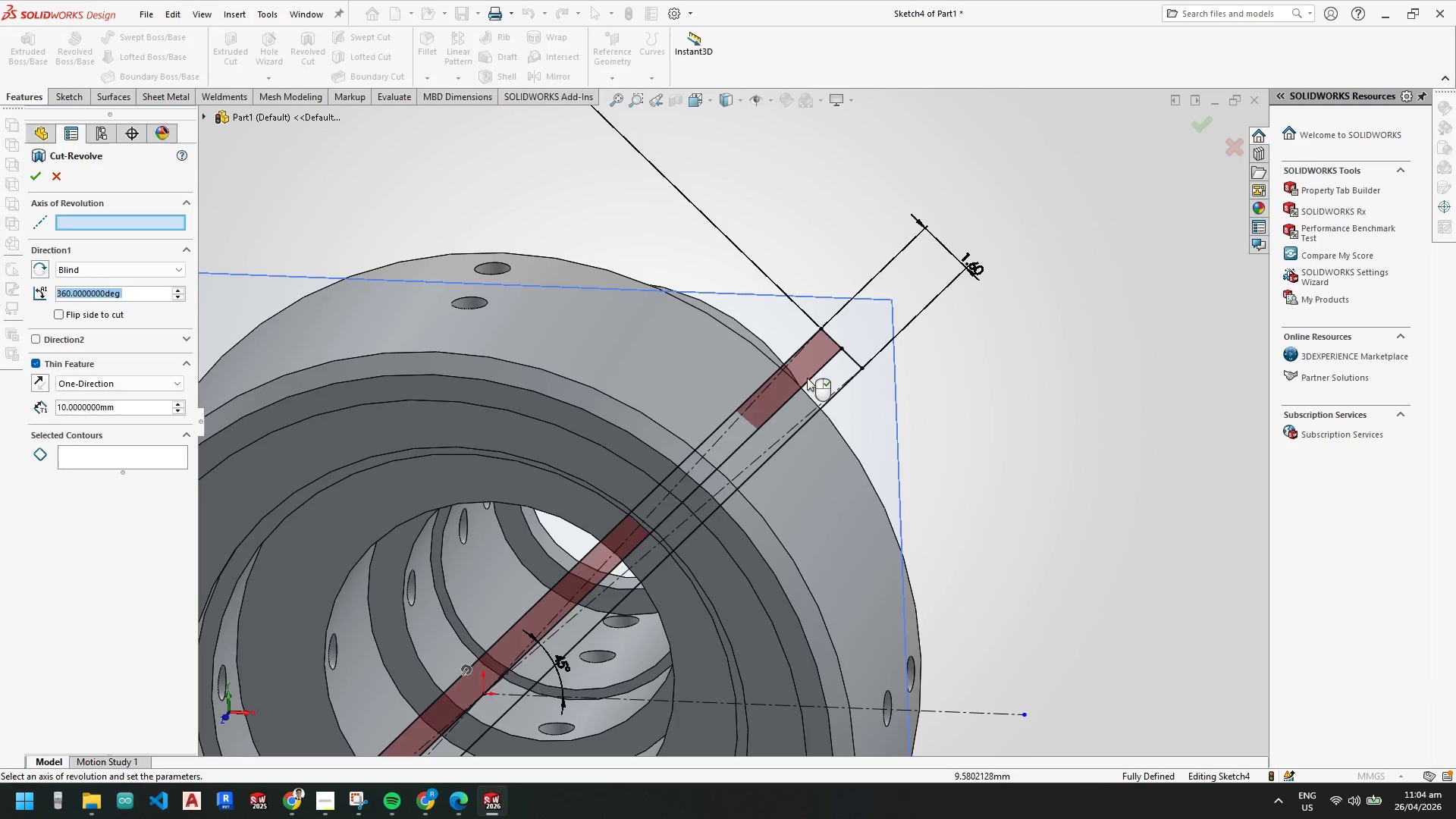 
left_click([148, 222])
 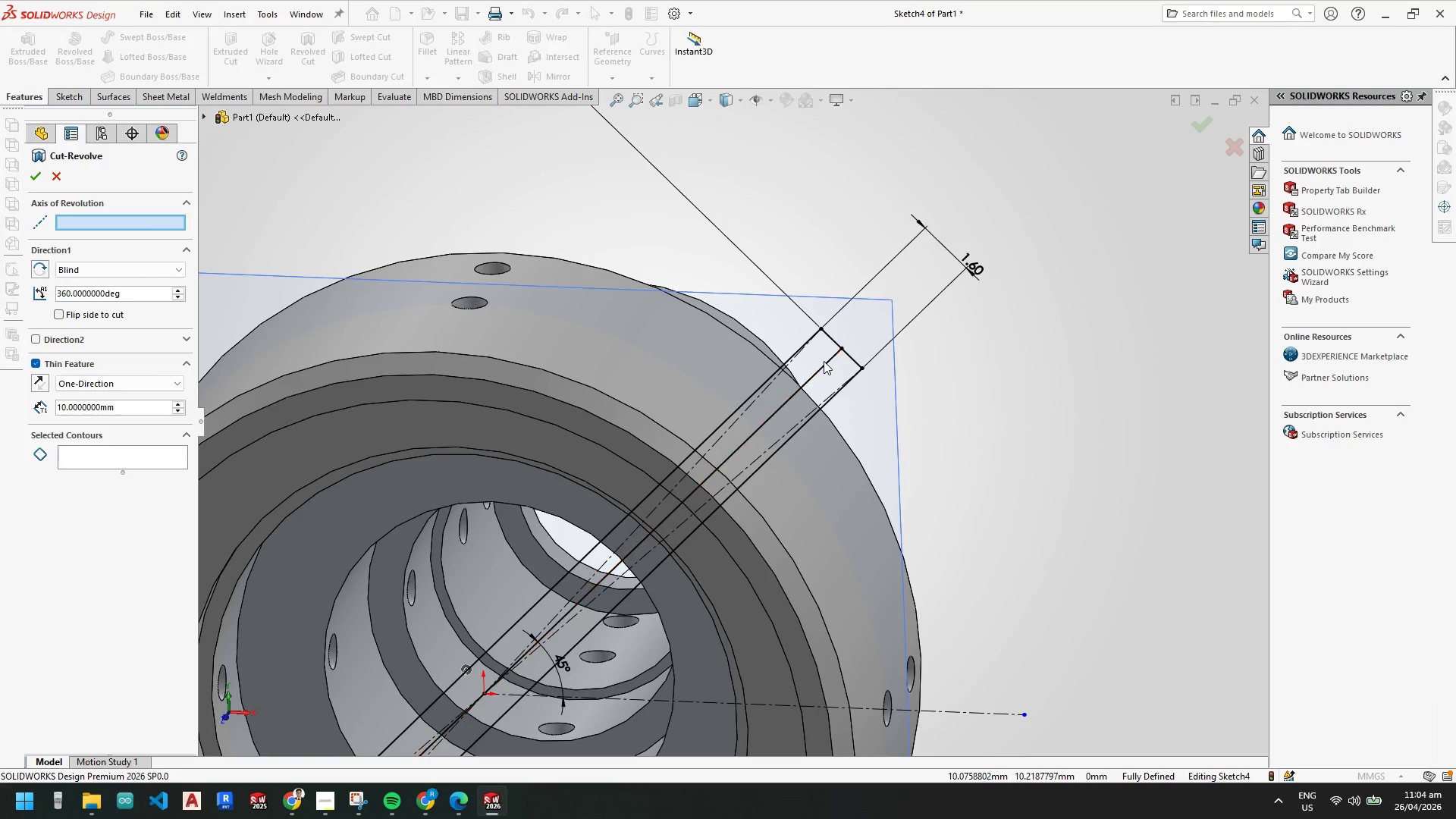 
left_click([824, 363])
 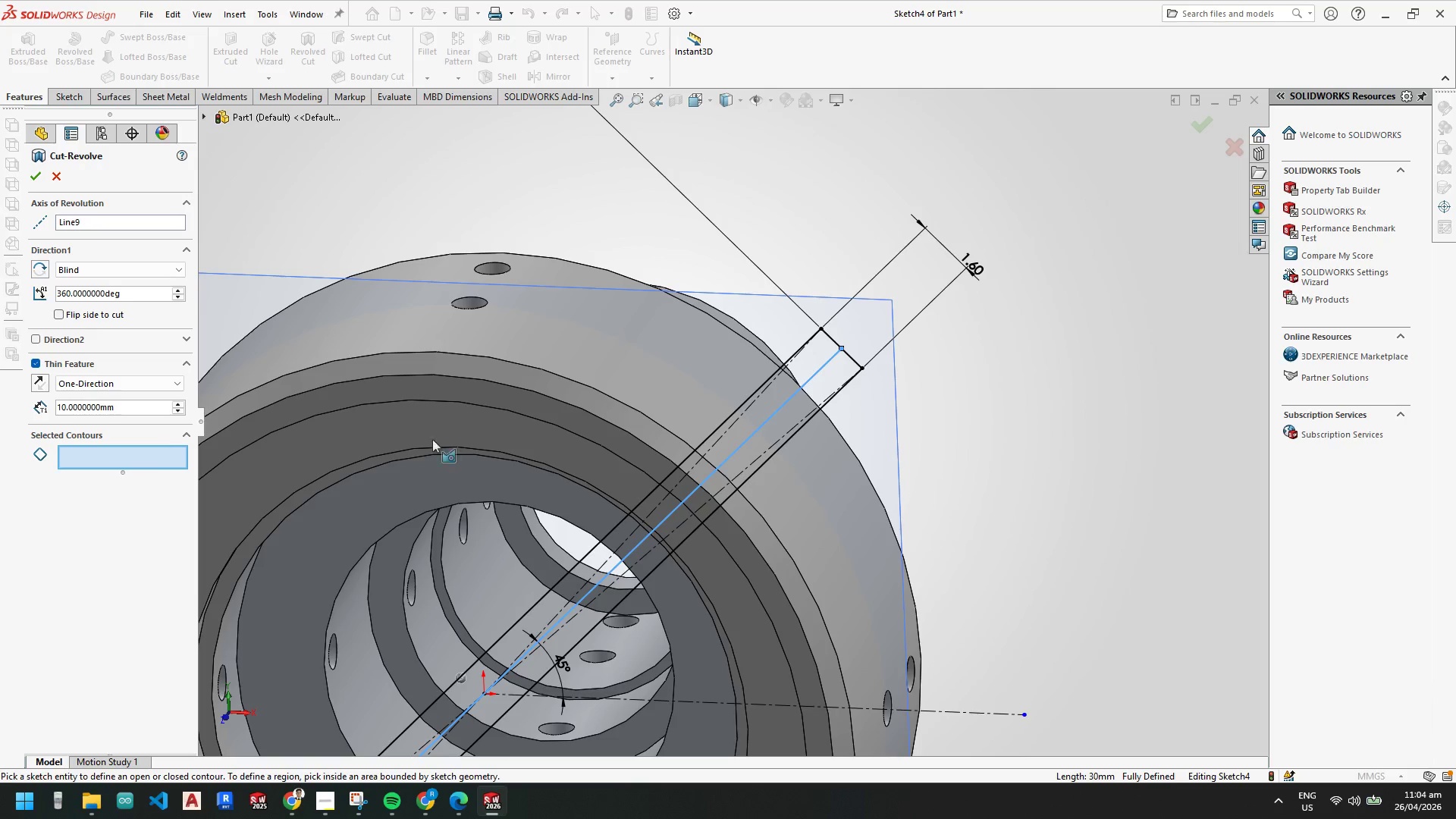 
left_click([838, 376])
 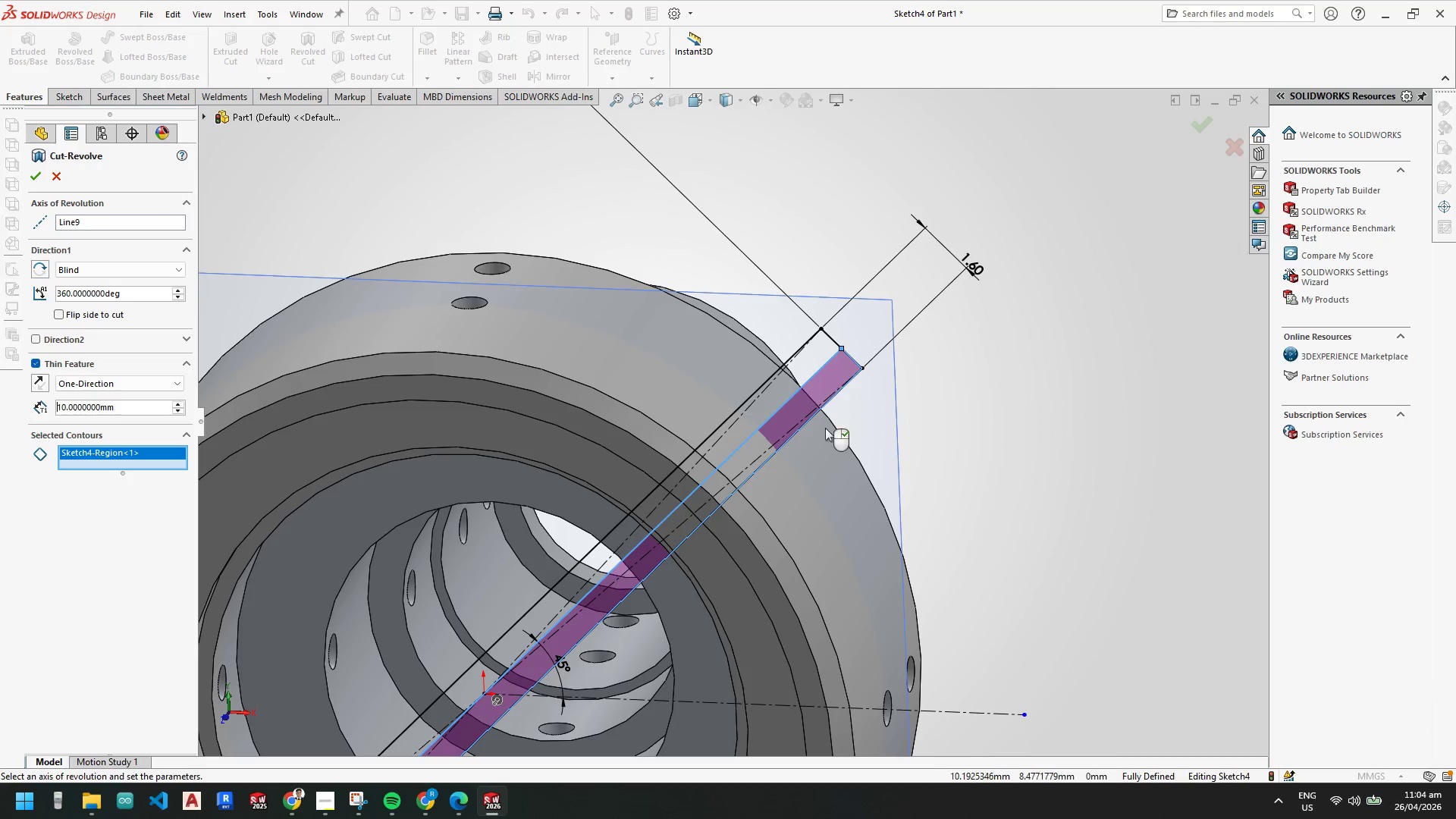 
scroll: coordinate [737, 446], scroll_direction: up, amount: 2.0
 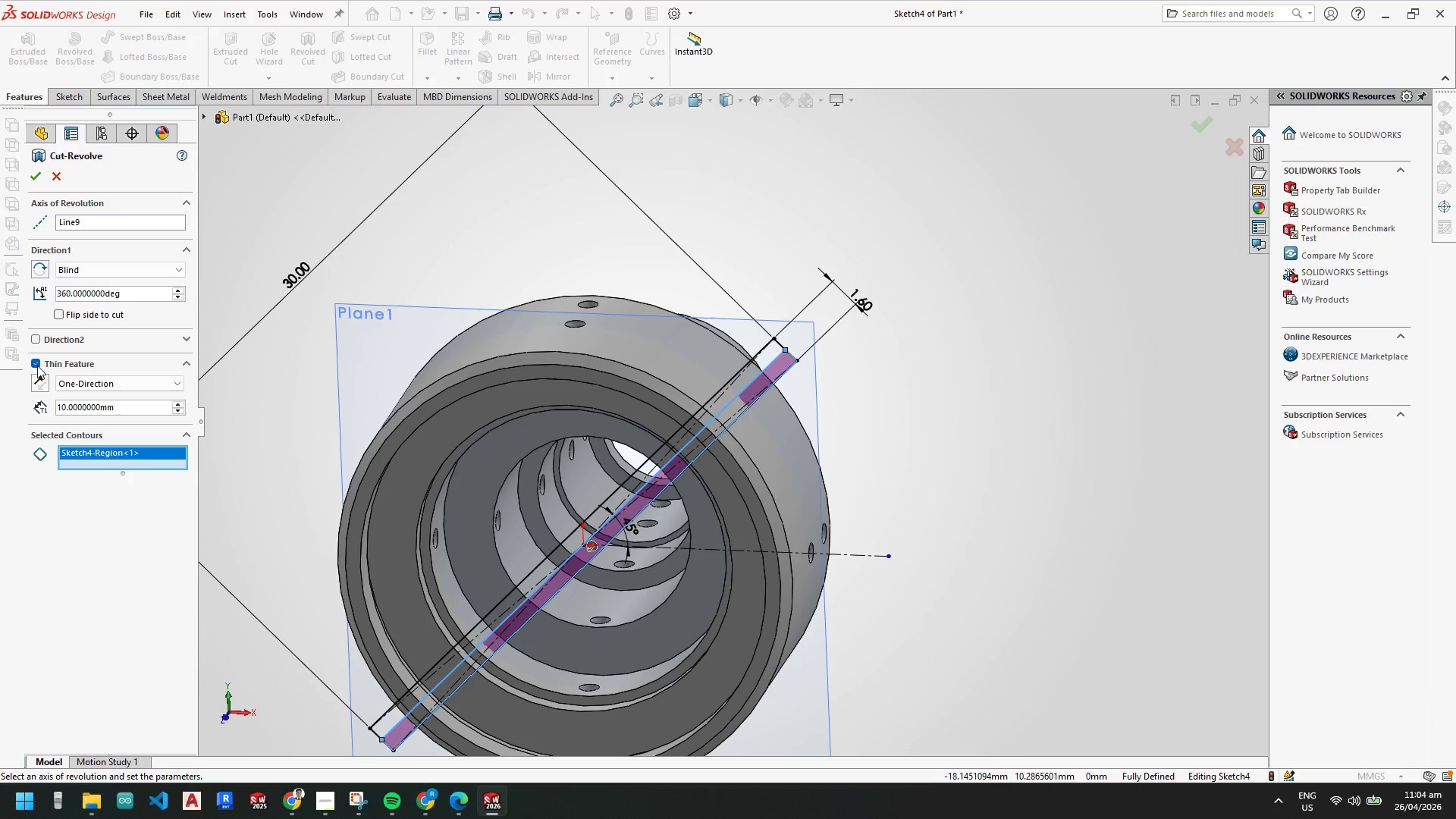 
left_click([34, 362])
 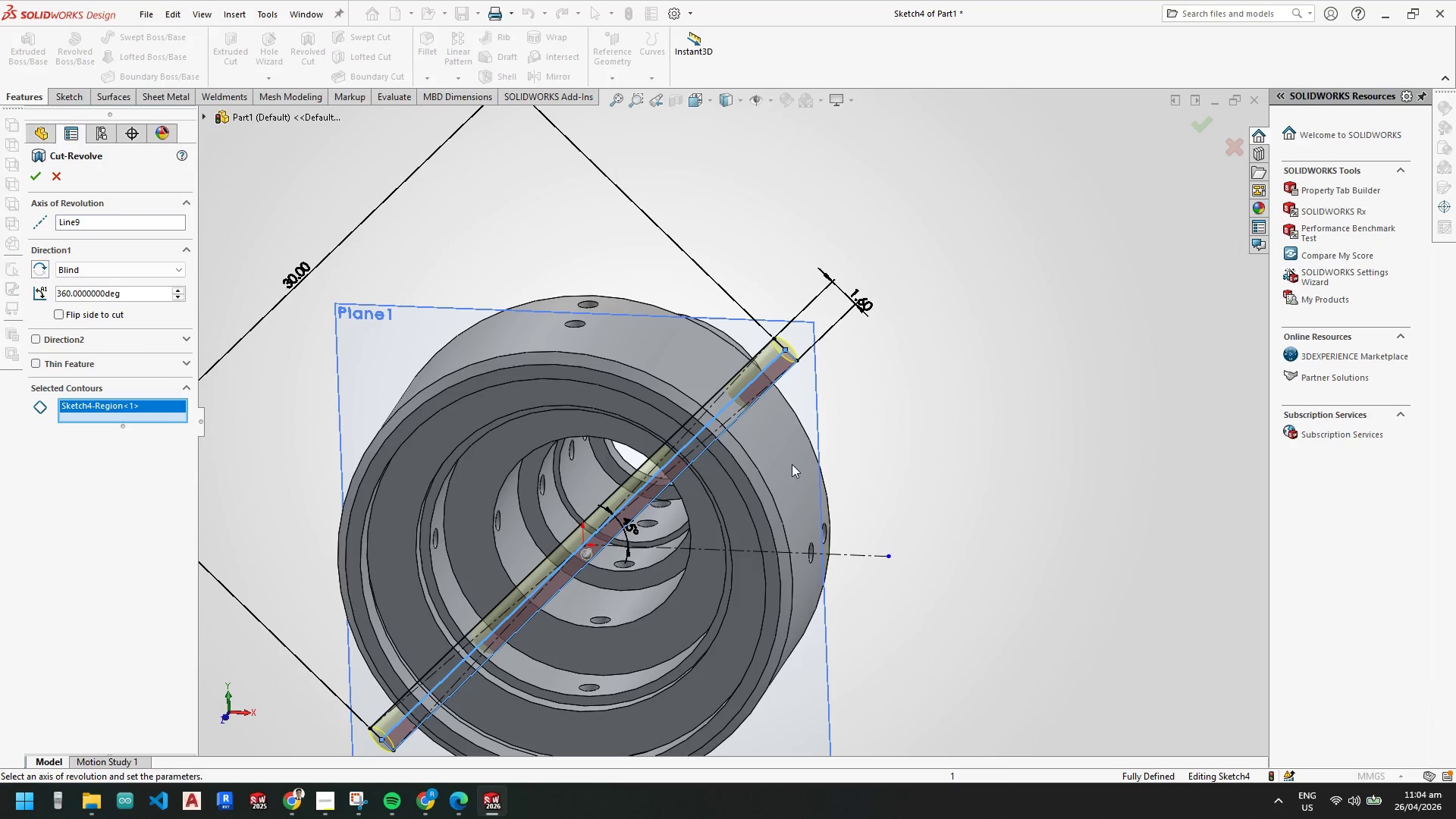 
scroll: coordinate [801, 404], scroll_direction: down, amount: 4.0
 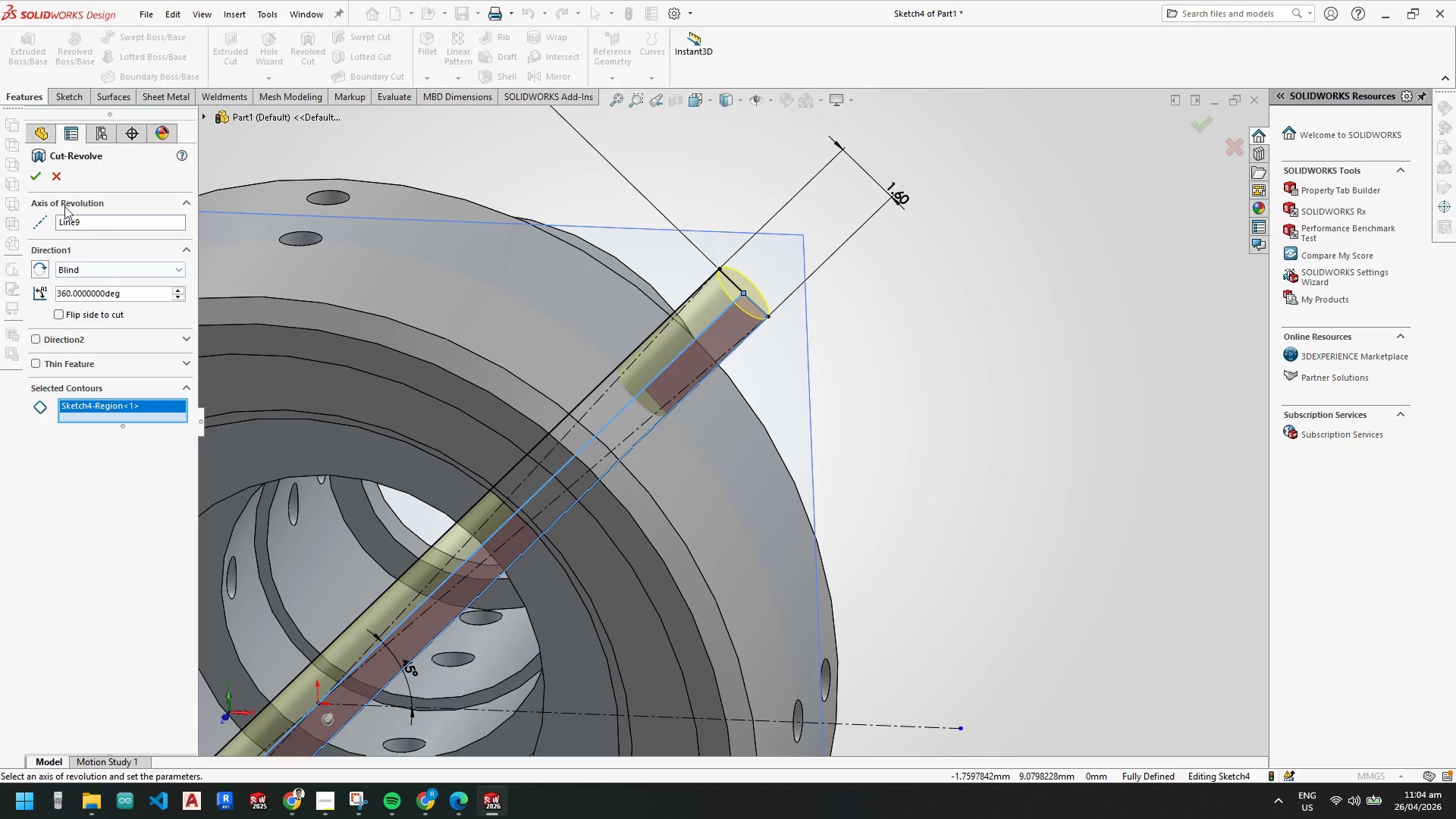 
left_click([44, 176])
 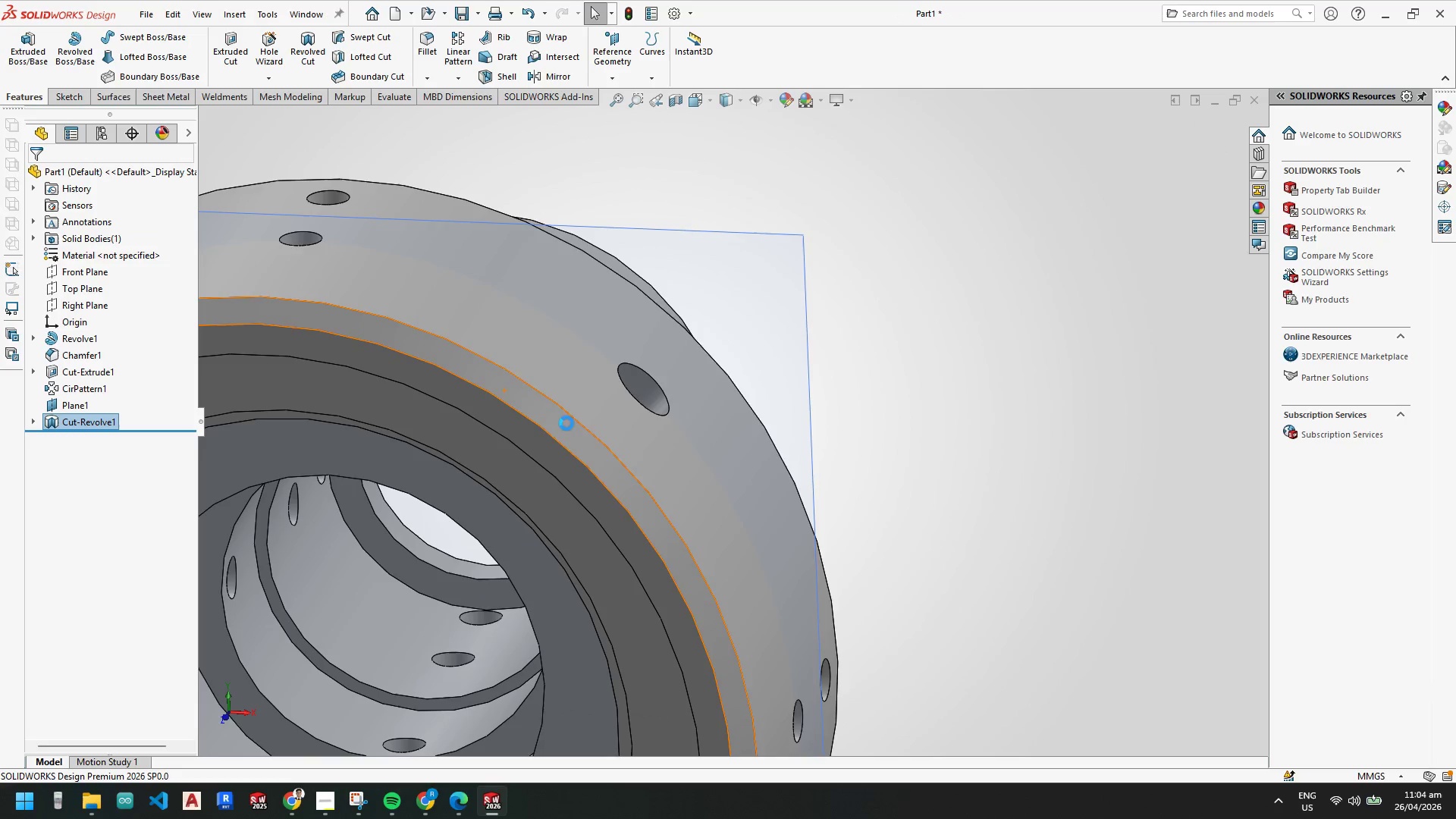 
scroll: coordinate [651, 447], scroll_direction: up, amount: 3.0
 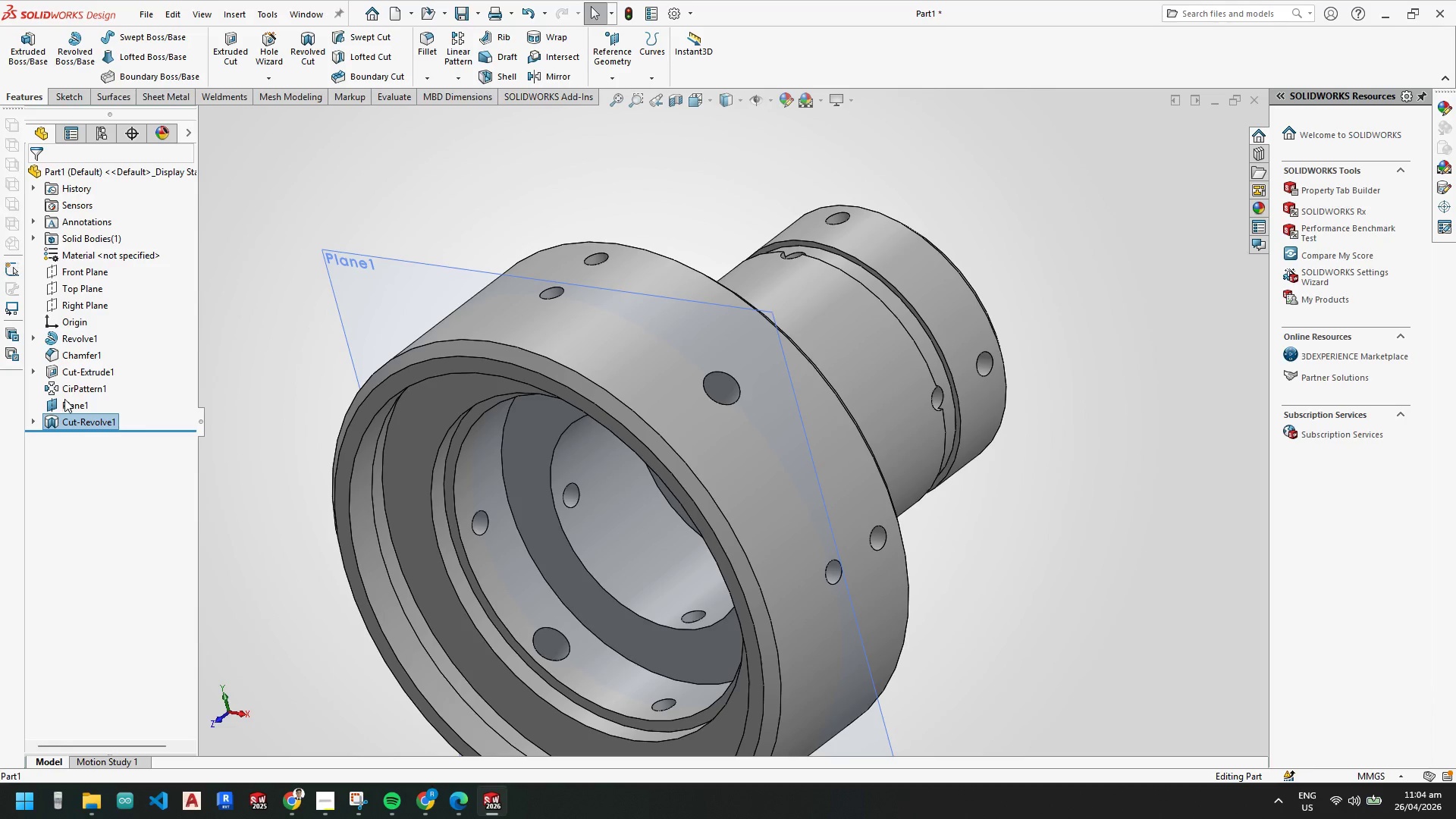 
key(Escape)
 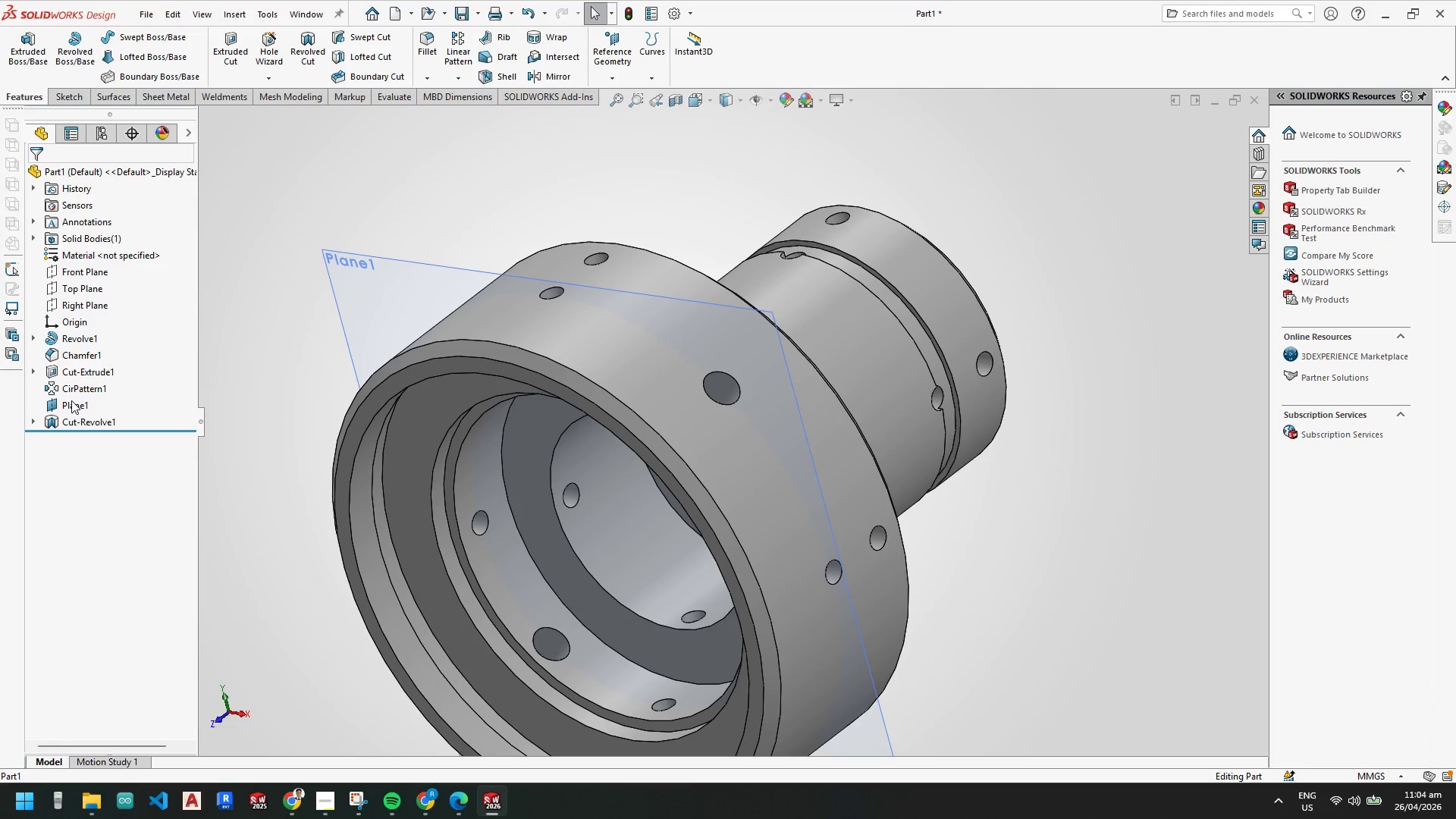 
key(Escape)
 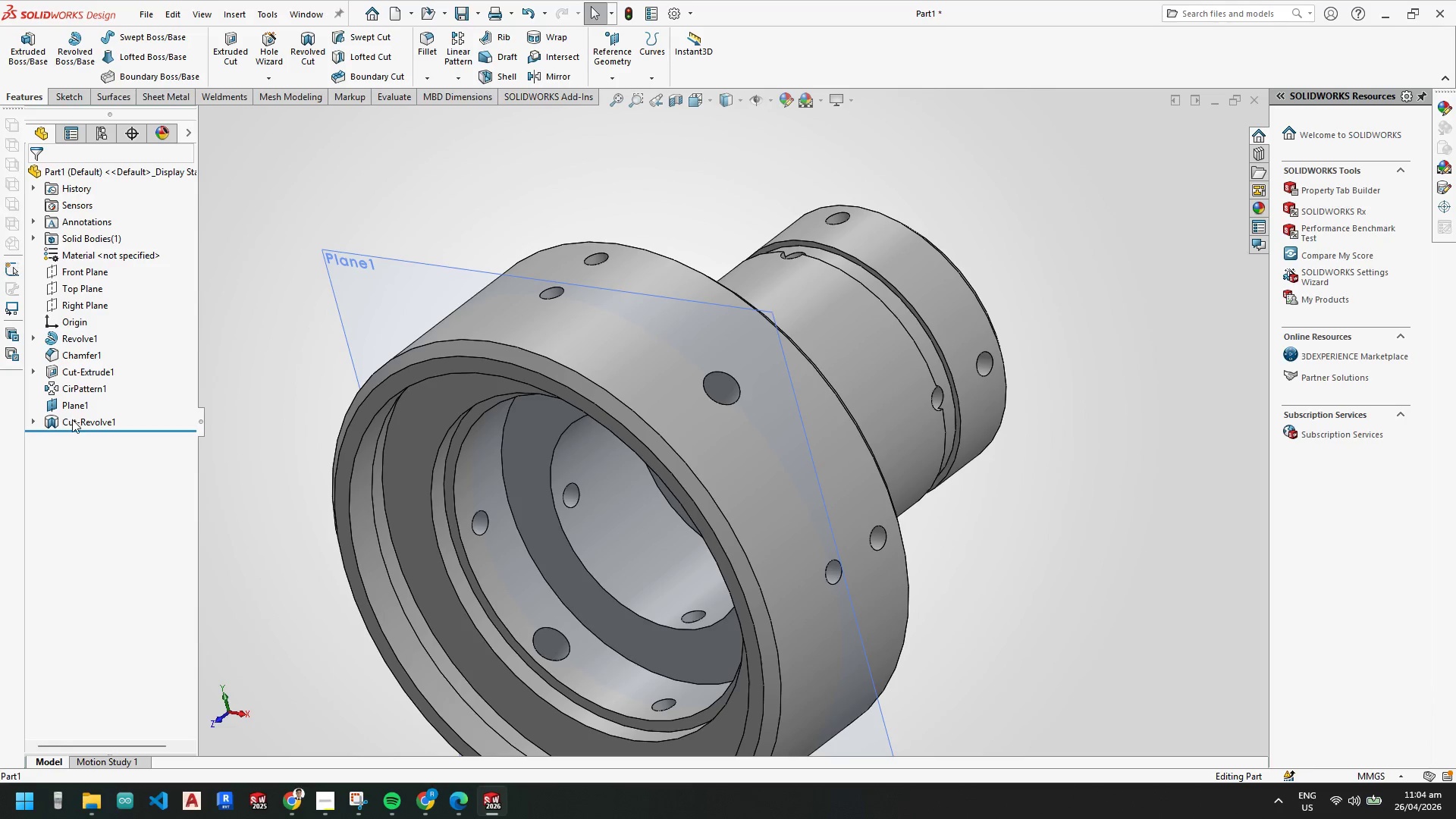 
left_click_drag(start_coordinate=[73, 419], to_coordinate=[68, 421])
 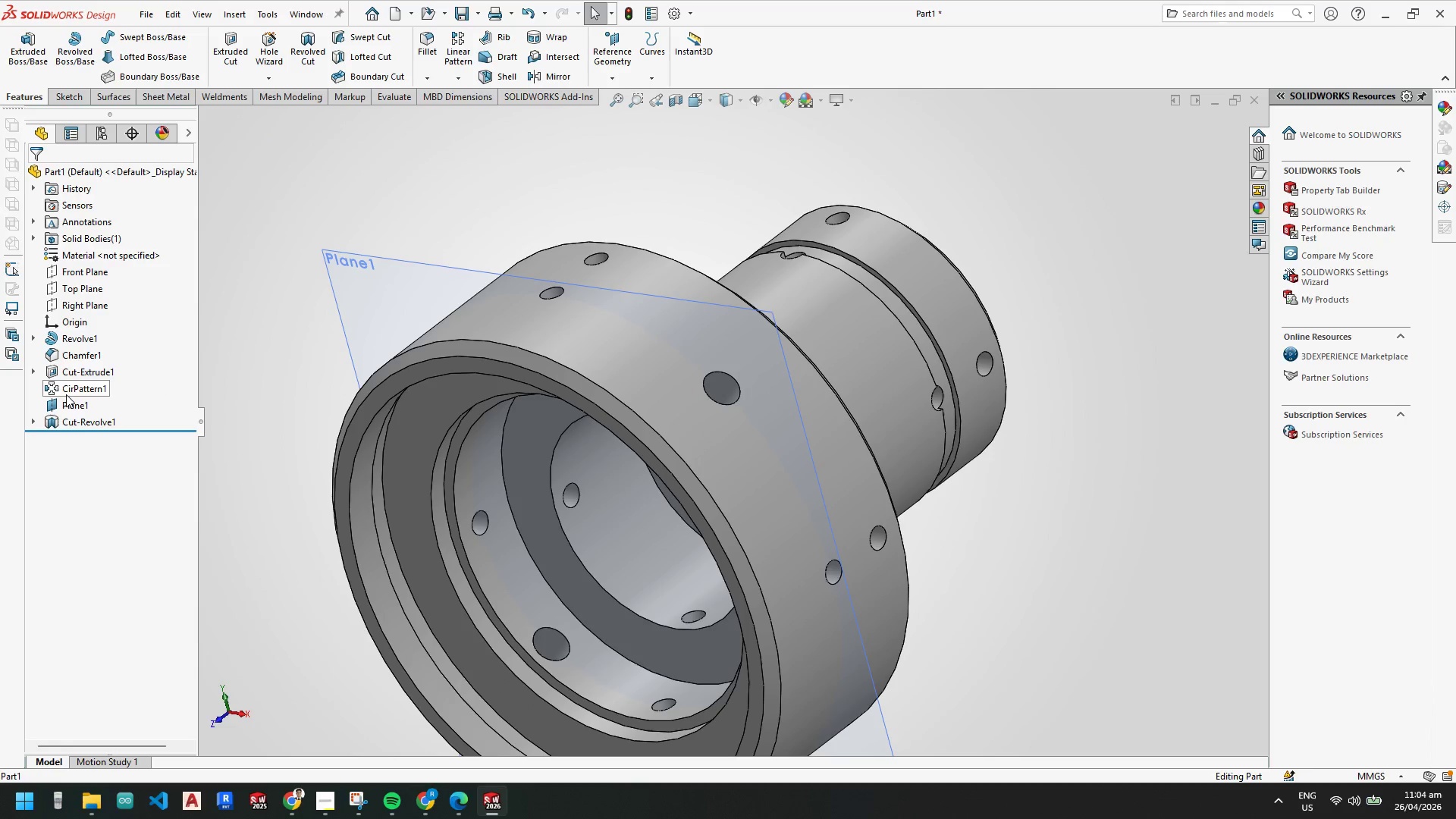 
key(Escape)
 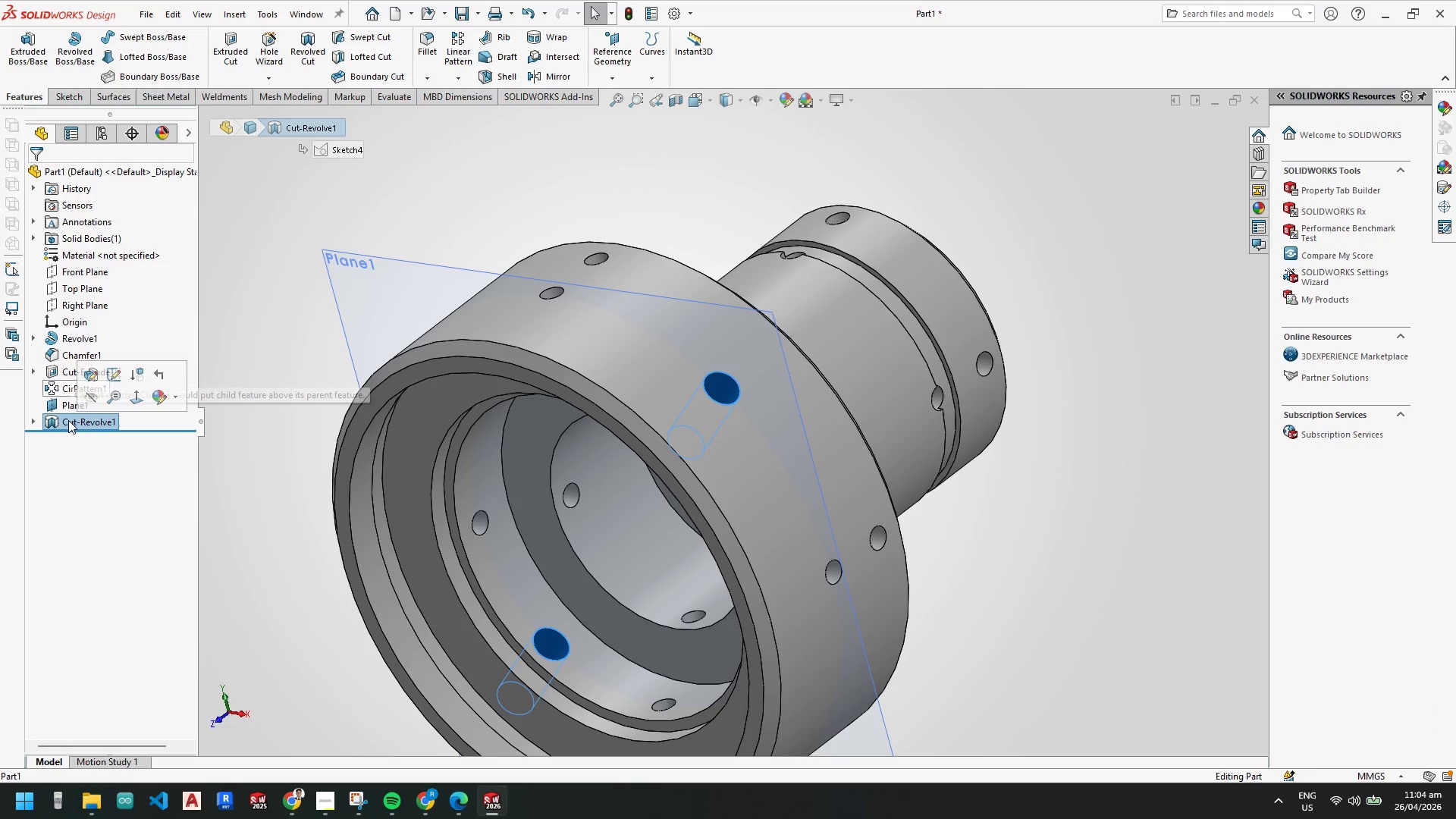 
key(Escape)
 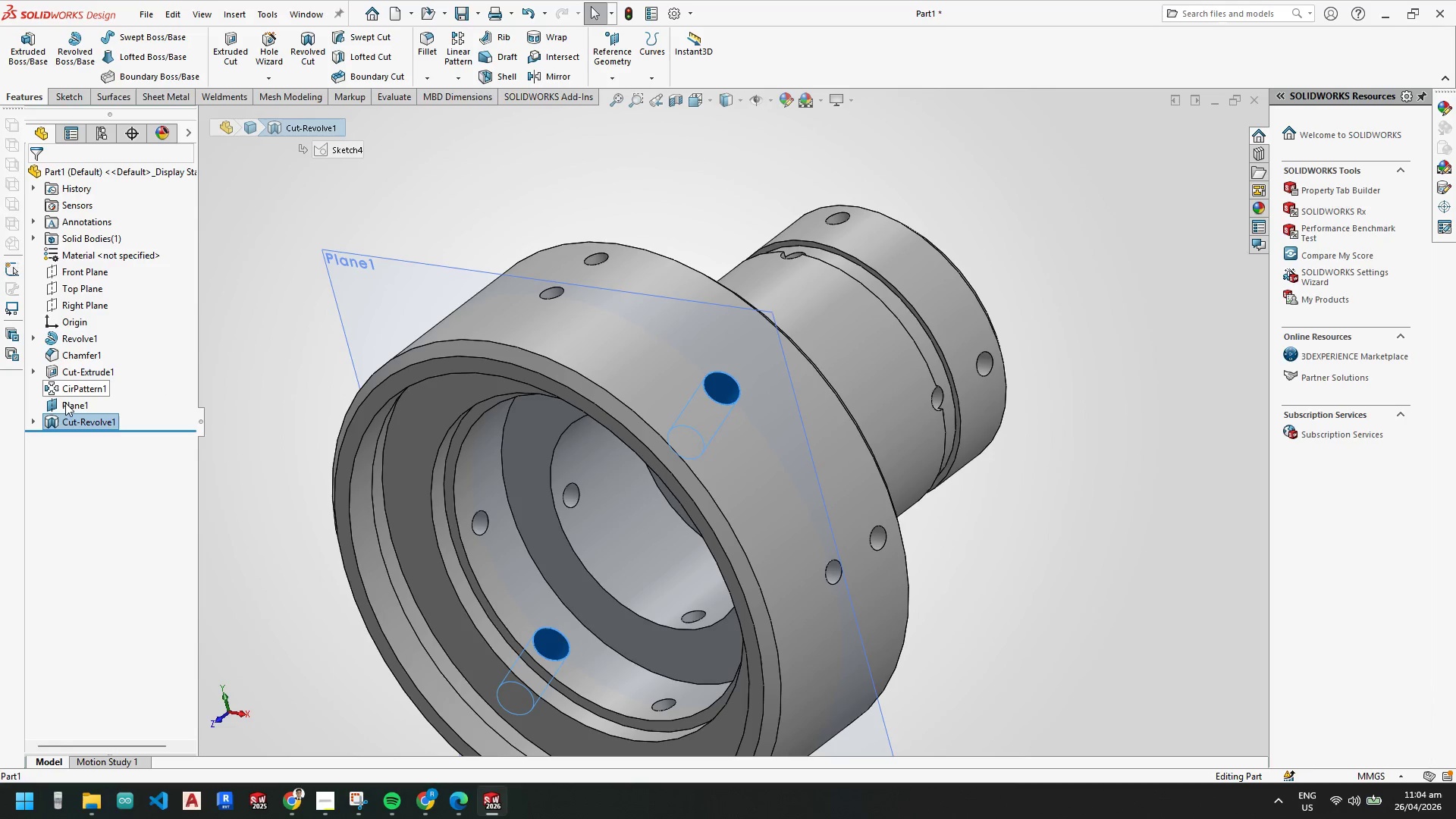 
key(Escape)
 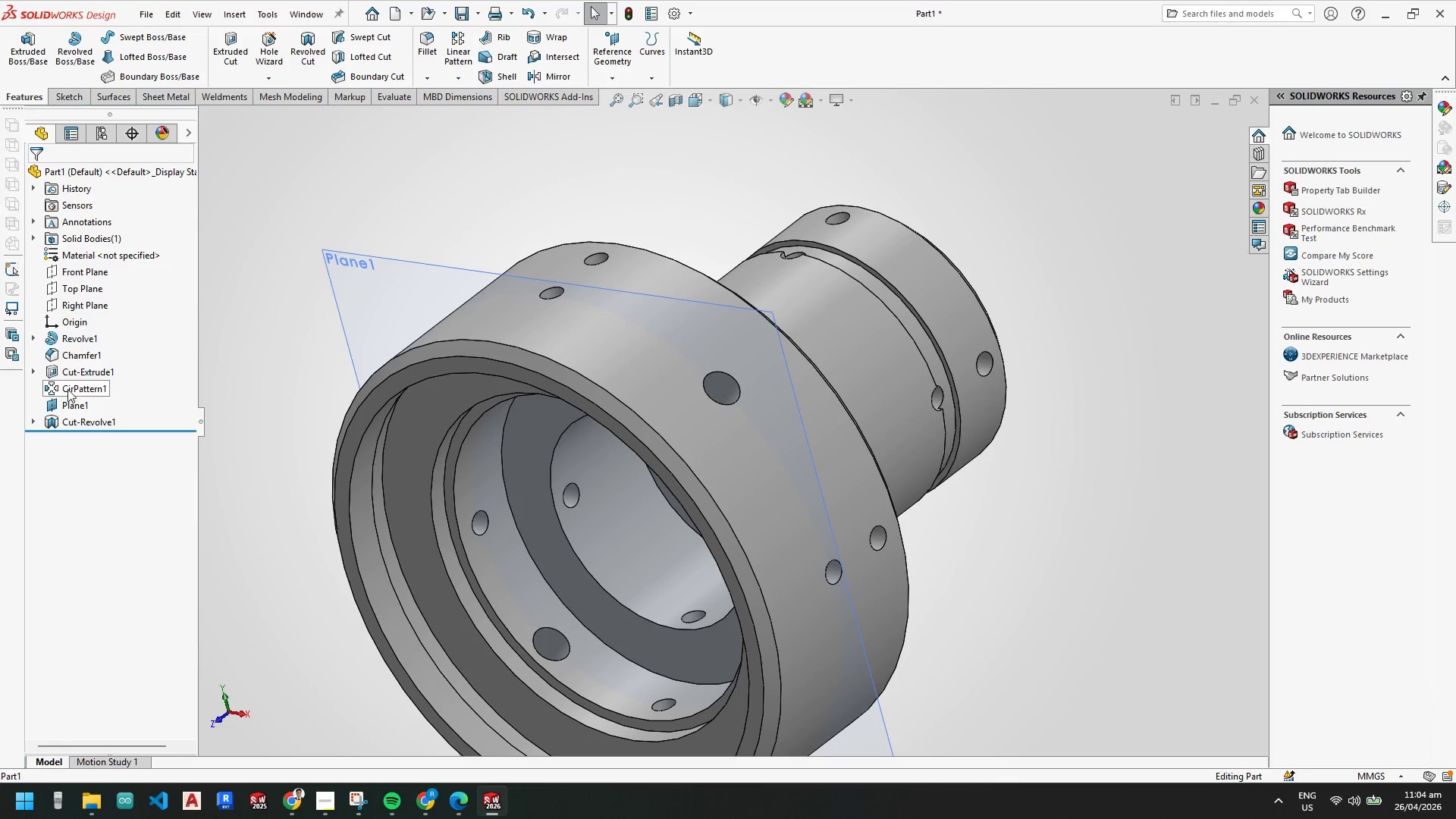 
left_click_drag(start_coordinate=[67, 387], to_coordinate=[67, 428])
 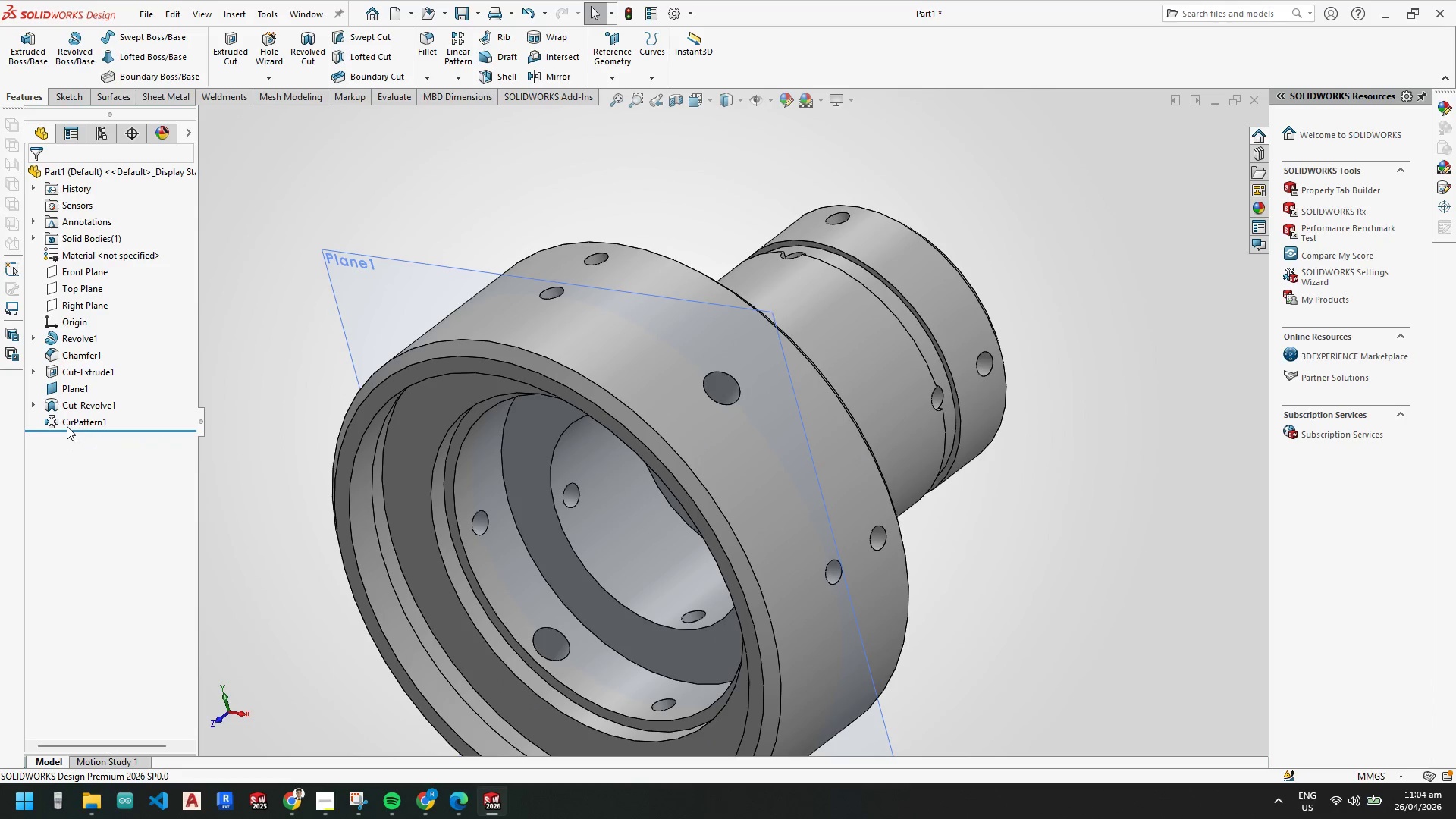 
left_click([67, 425])
 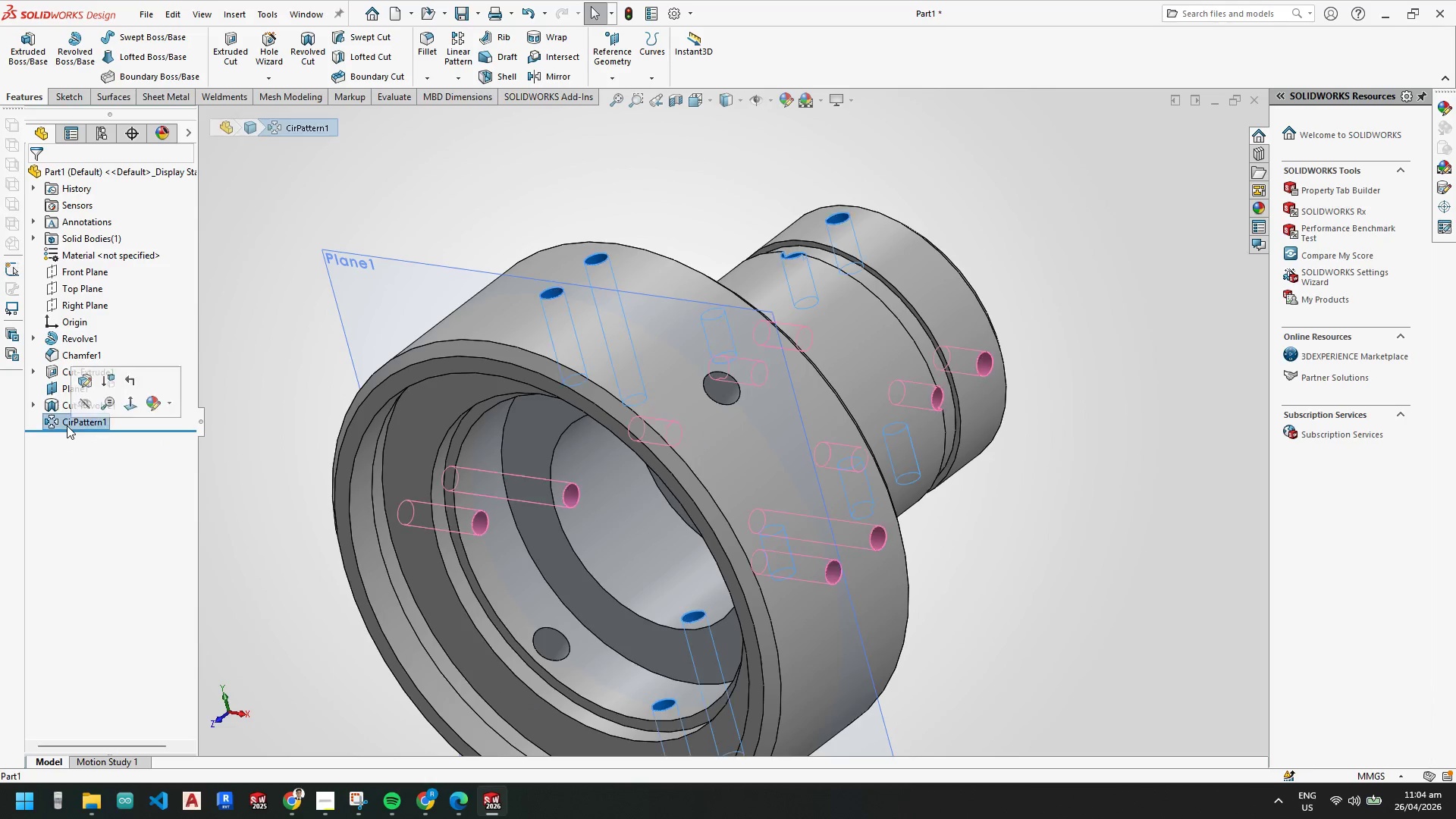 
right_click([67, 425])
 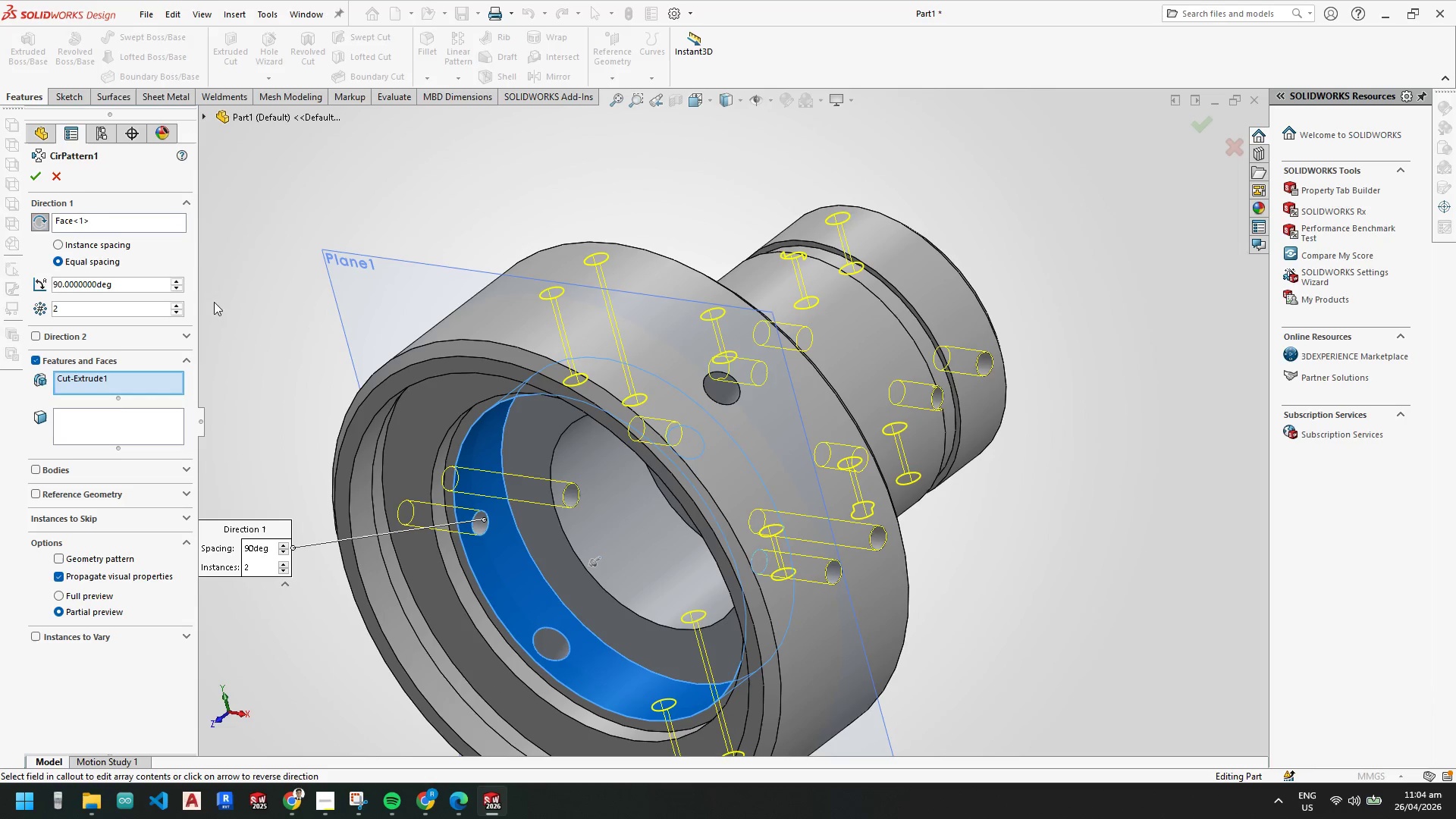 
left_click([208, 108])
 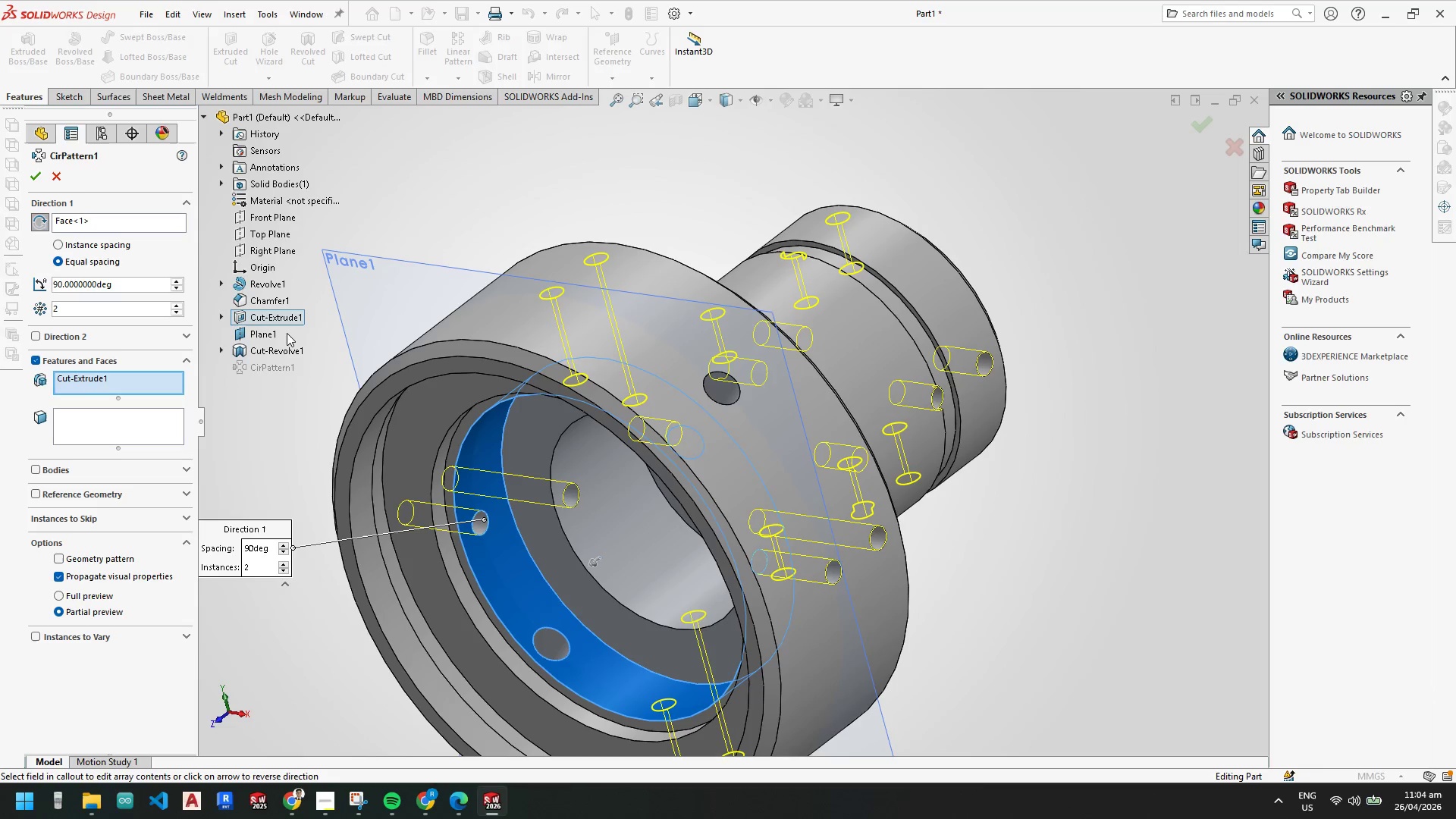 
left_click([271, 351])
 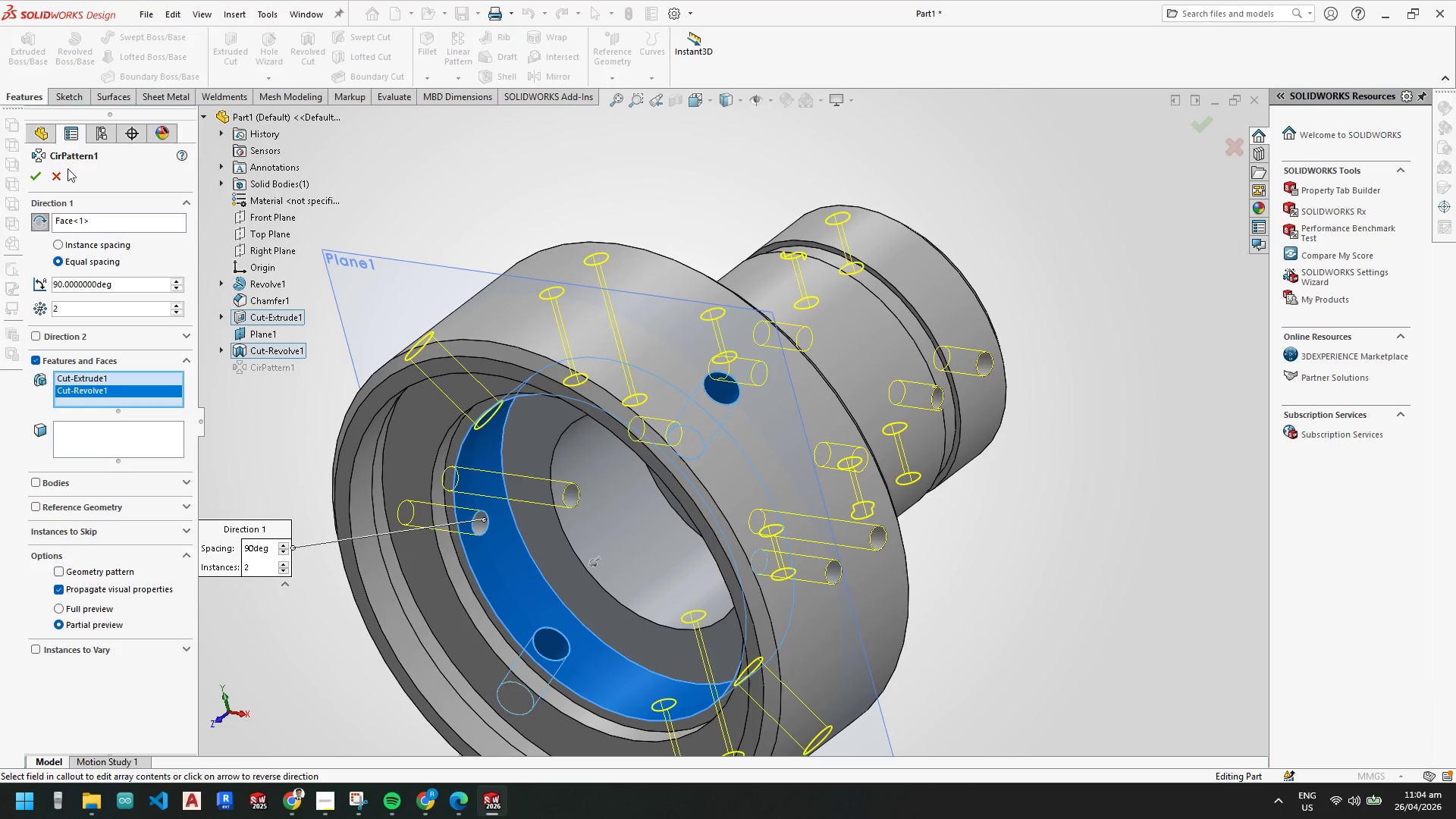 
left_click([42, 180])
 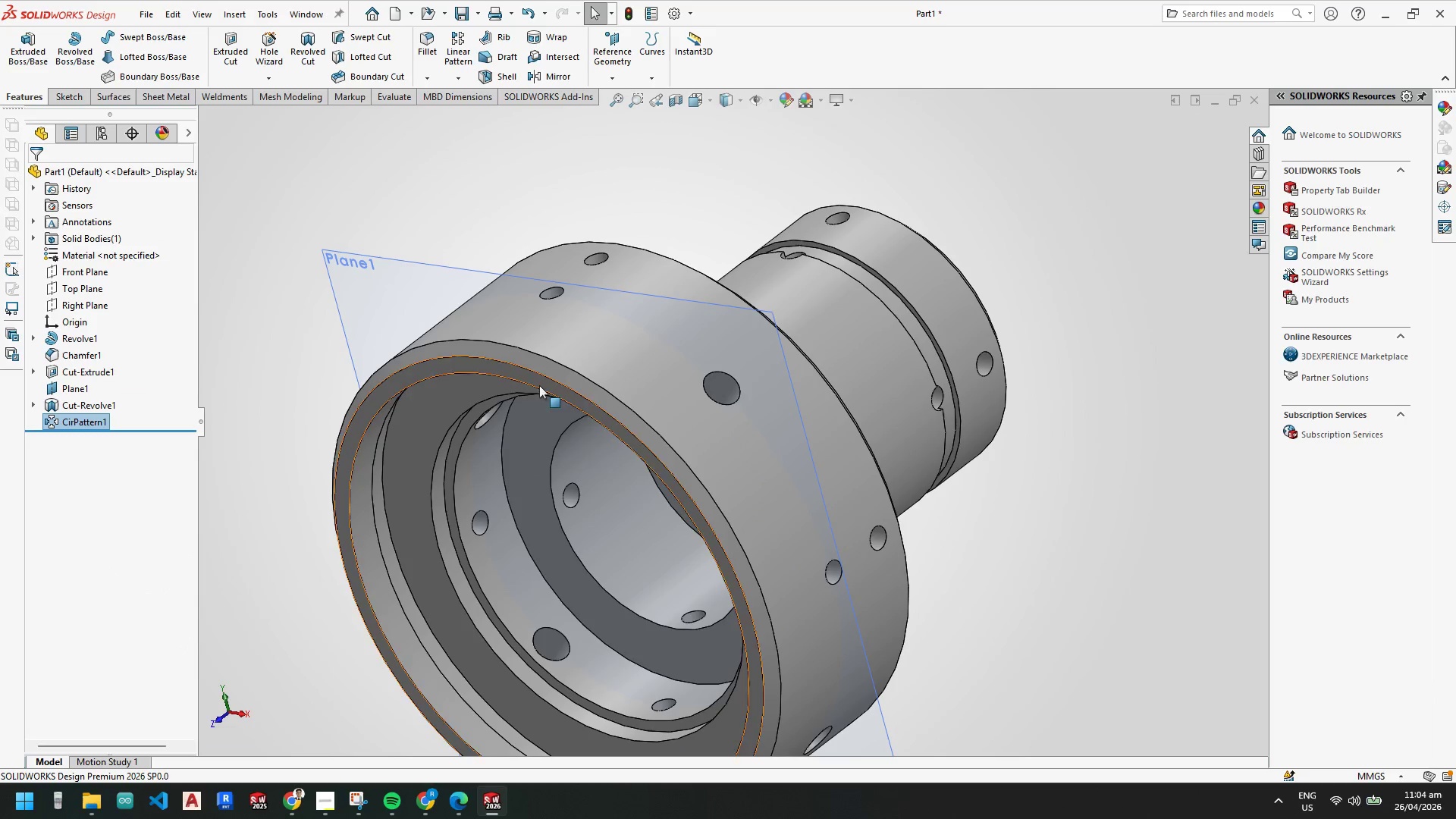 
key(Escape)
 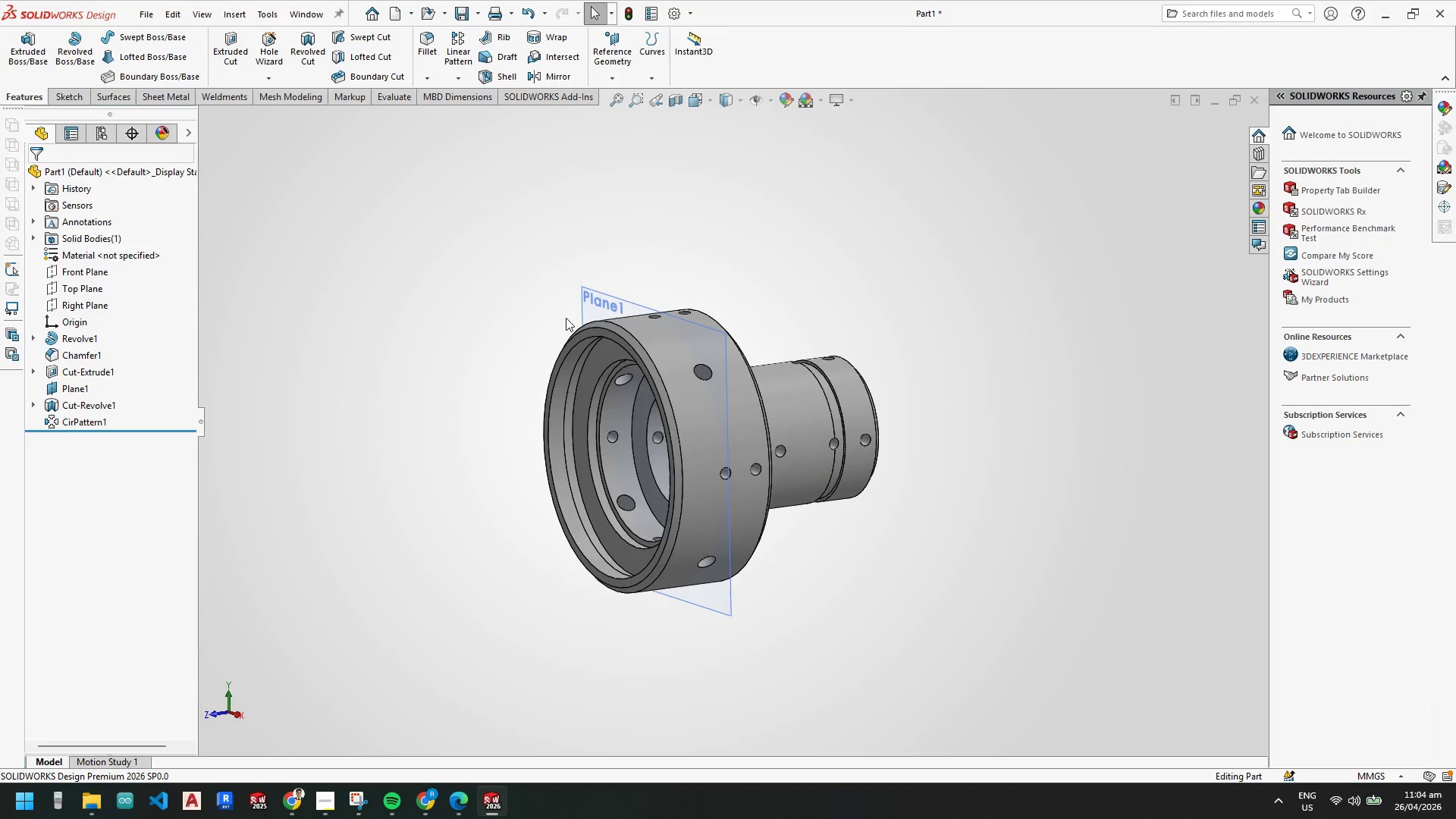 
scroll: coordinate [588, 410], scroll_direction: up, amount: 4.0
 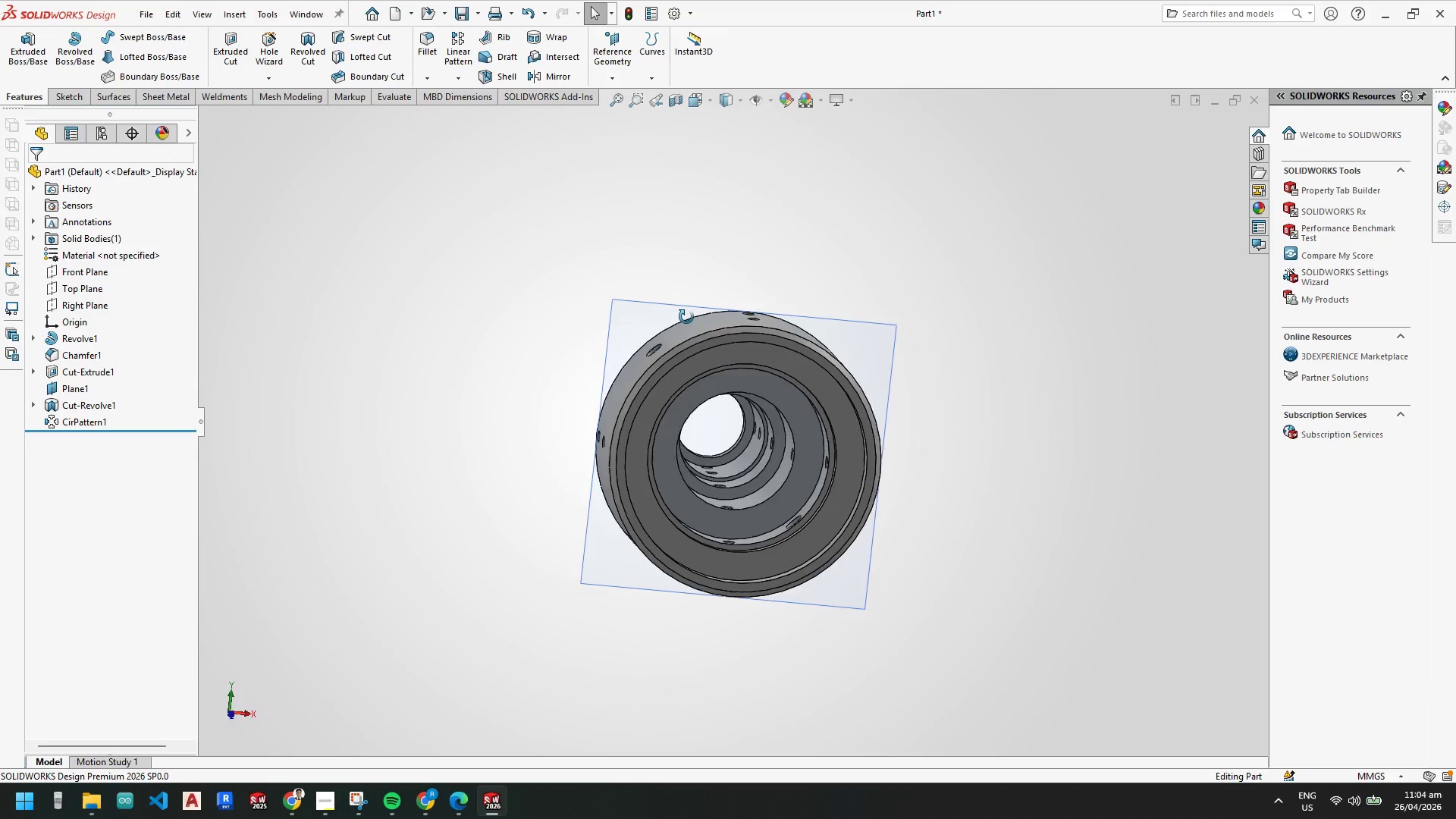 
scroll: coordinate [721, 324], scroll_direction: down, amount: 4.0
 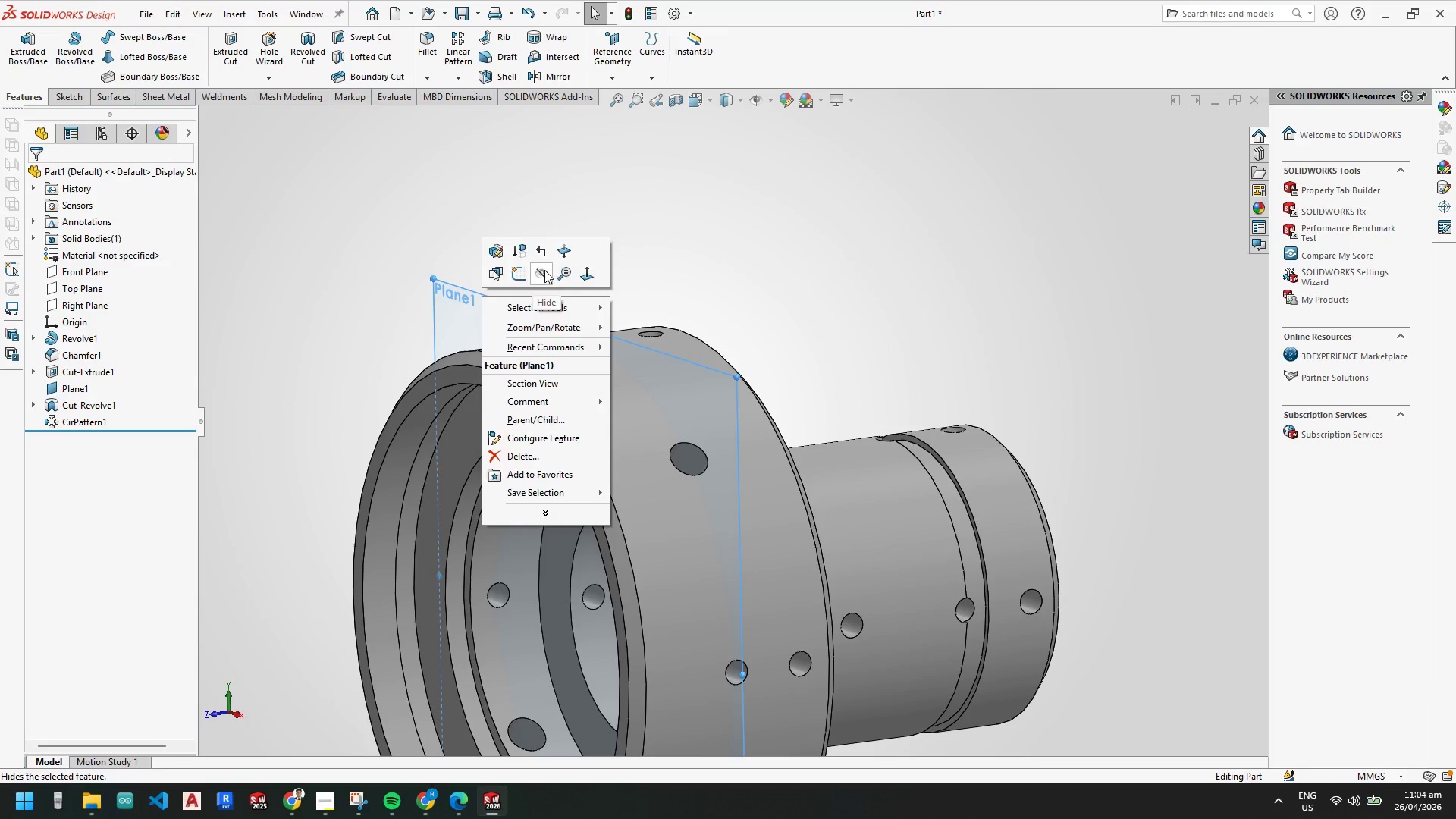 
key(Control+S)
 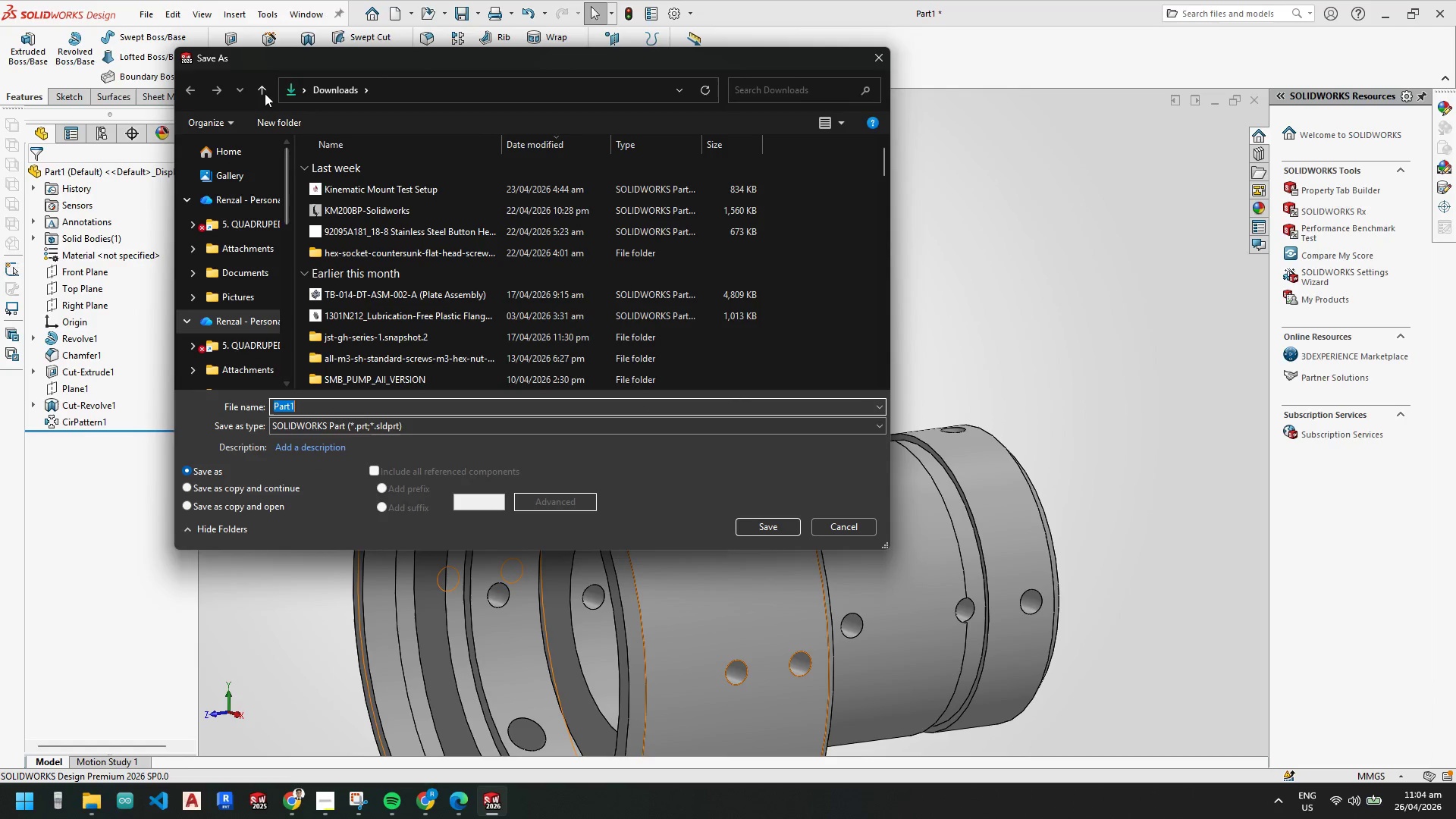 
scroll: coordinate [409, 265], scroll_direction: down, amount: 1.0
 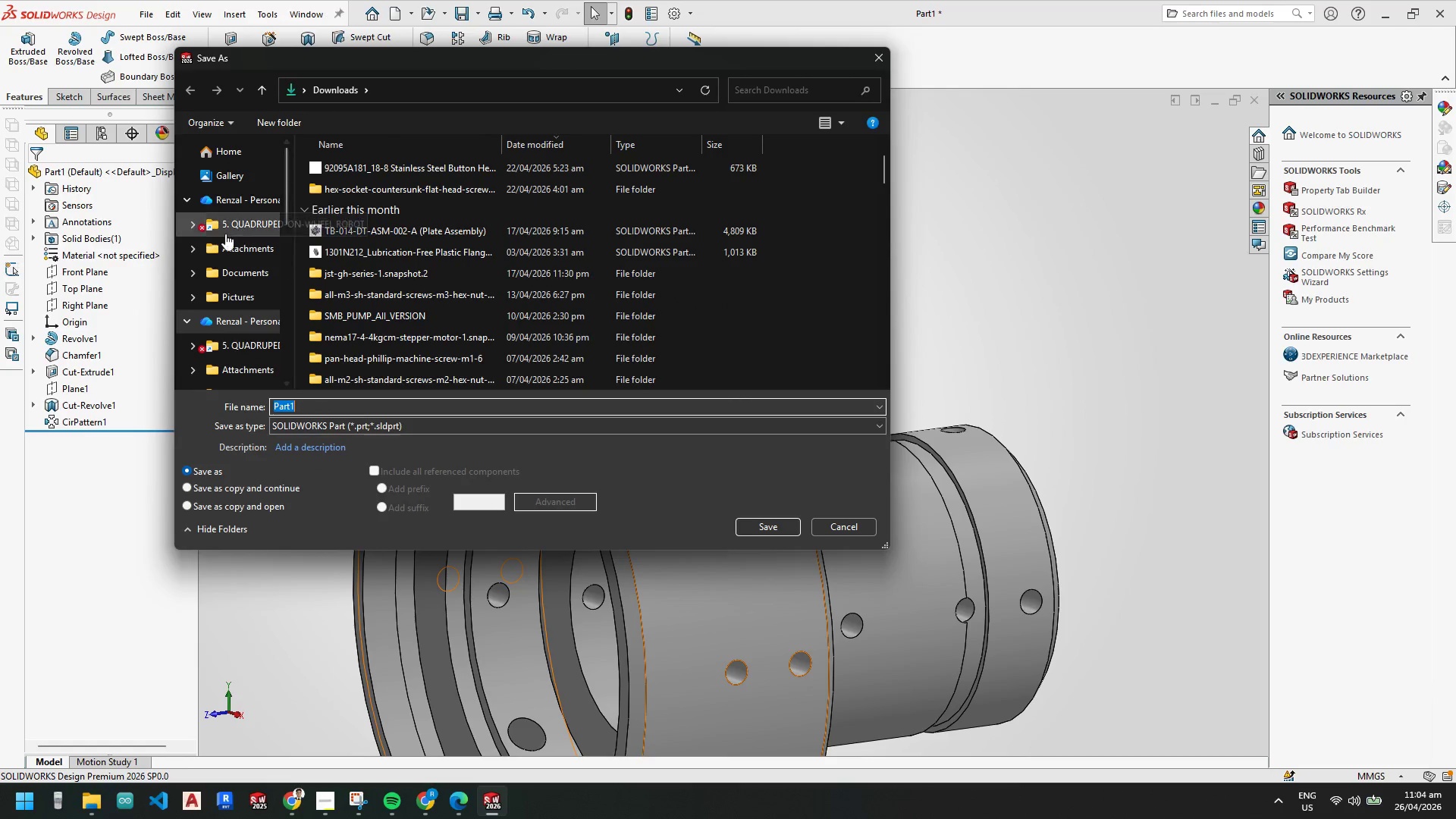 
scroll: coordinate [259, 284], scroll_direction: up, amount: 6.0
 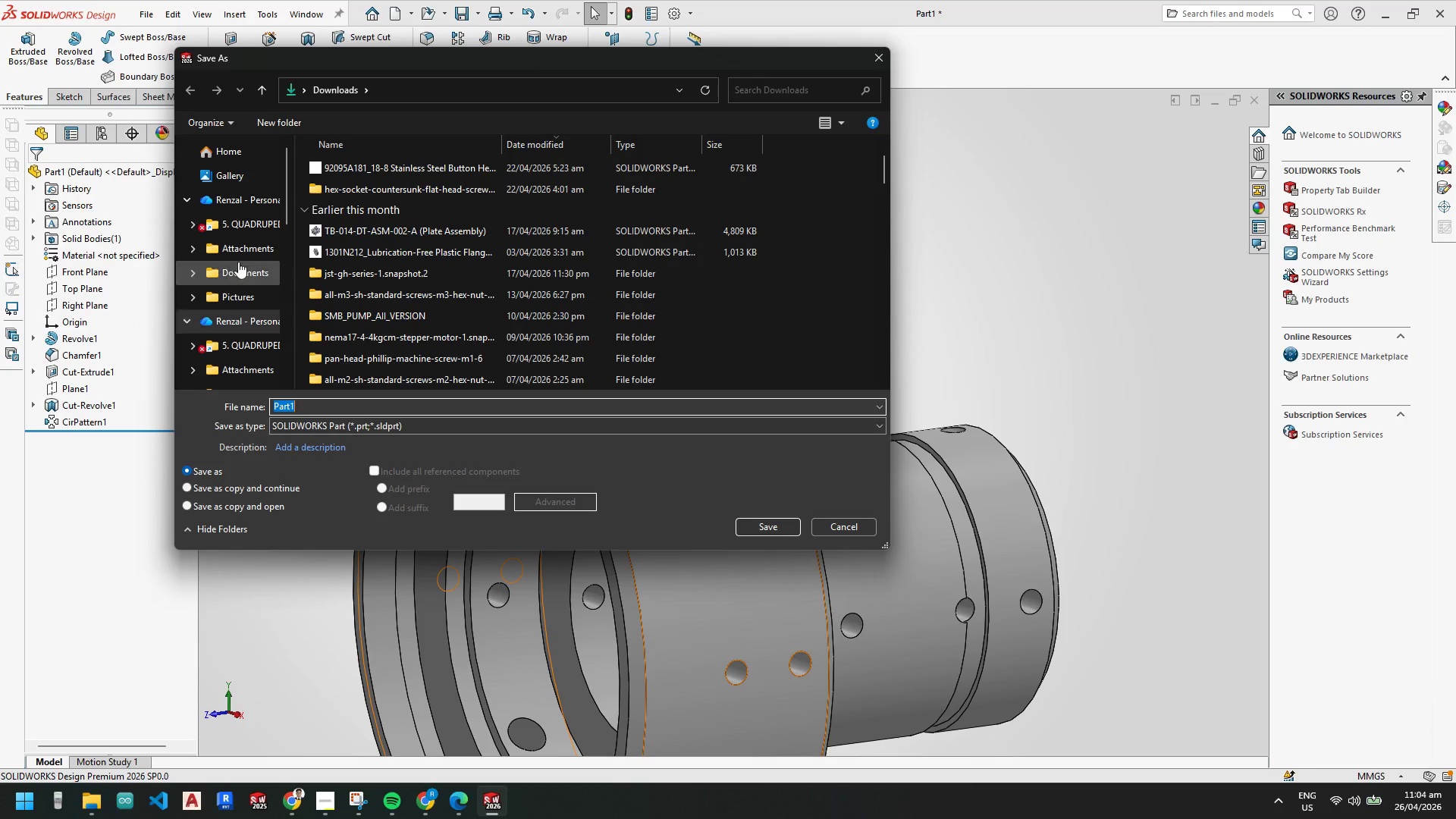 
scroll: coordinate [243, 307], scroll_direction: down, amount: 6.0
 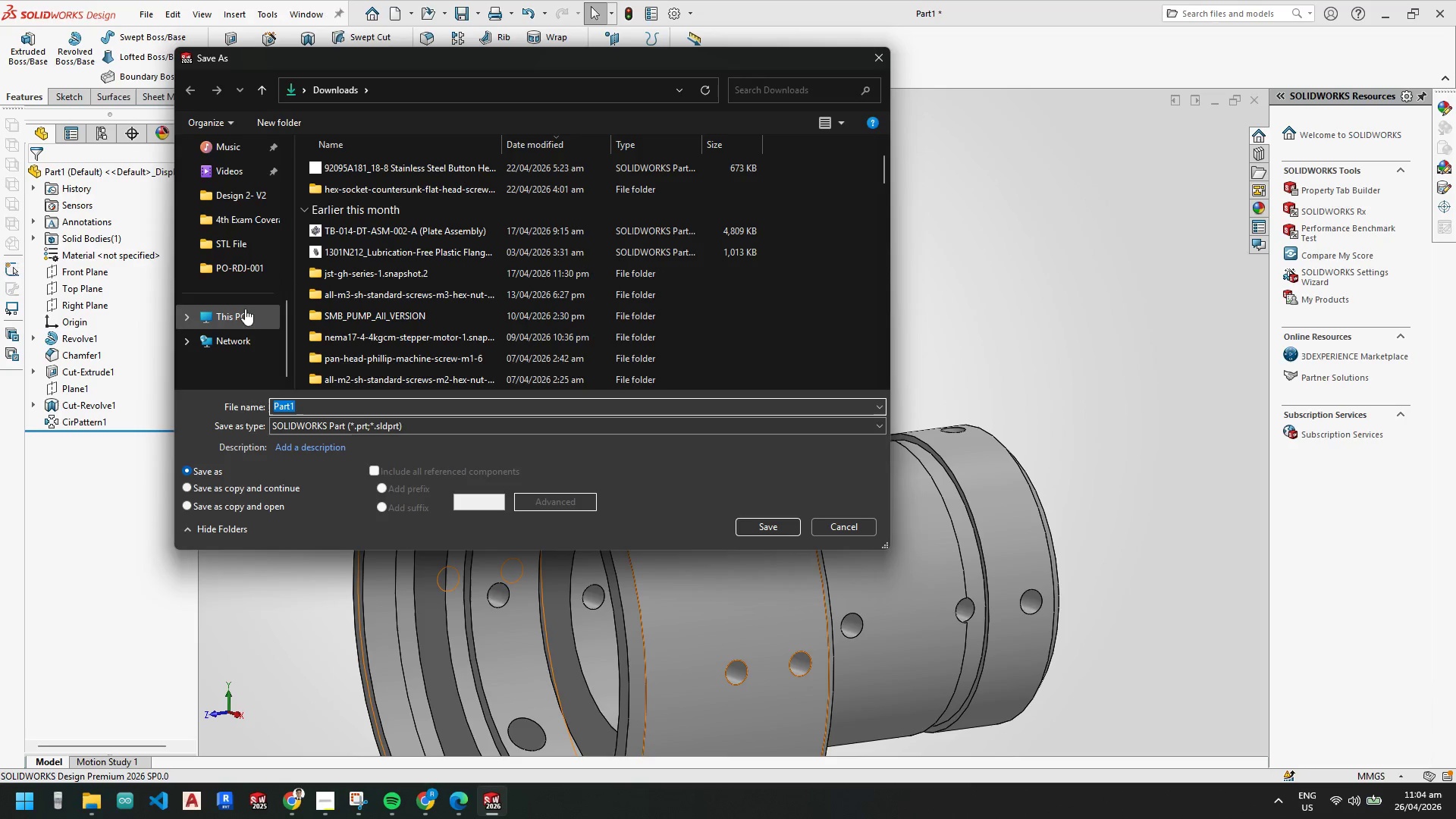 
scroll: coordinate [253, 318], scroll_direction: up, amount: 12.0
 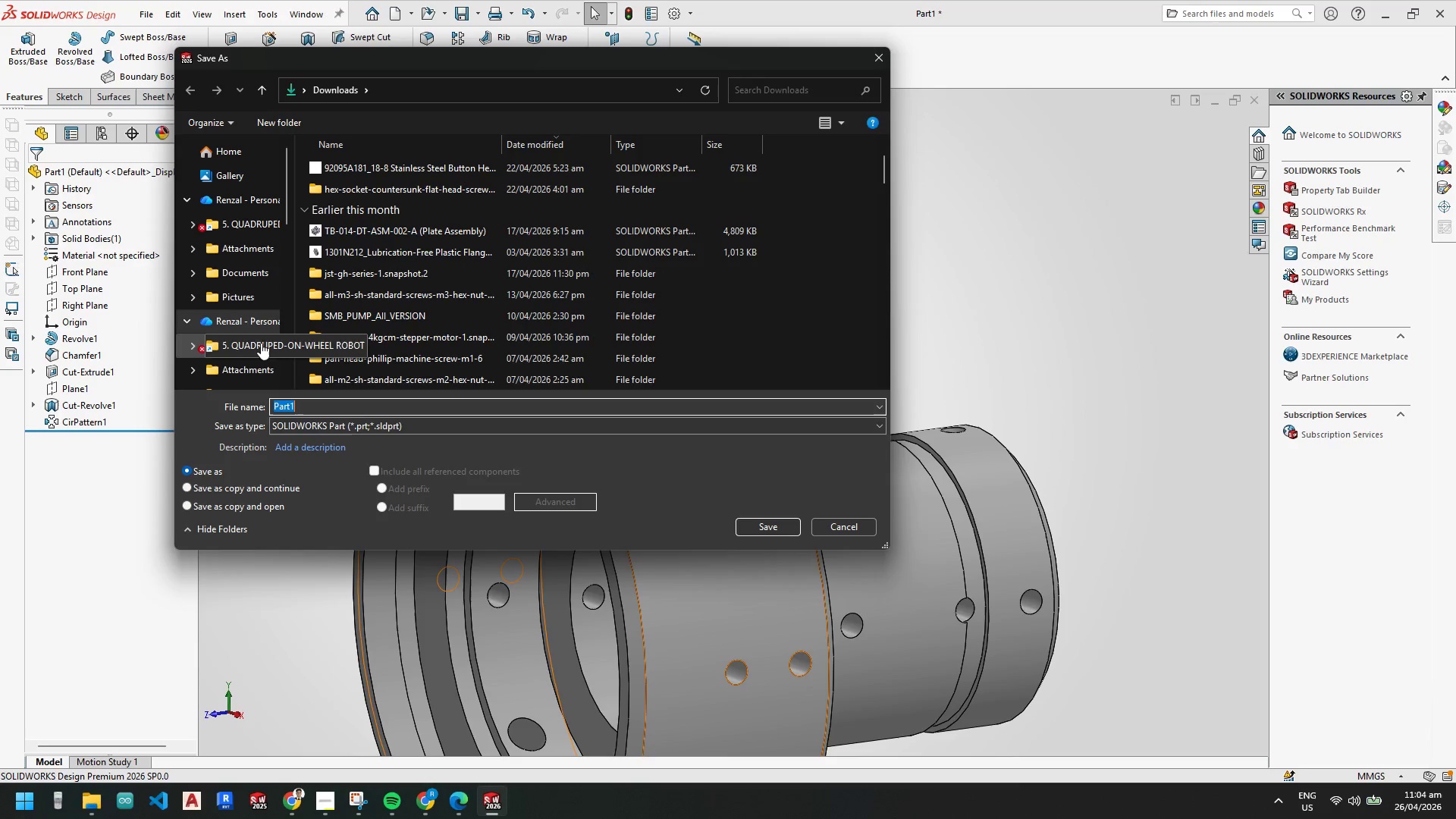 
scroll: coordinate [255, 347], scroll_direction: down, amount: 3.0
 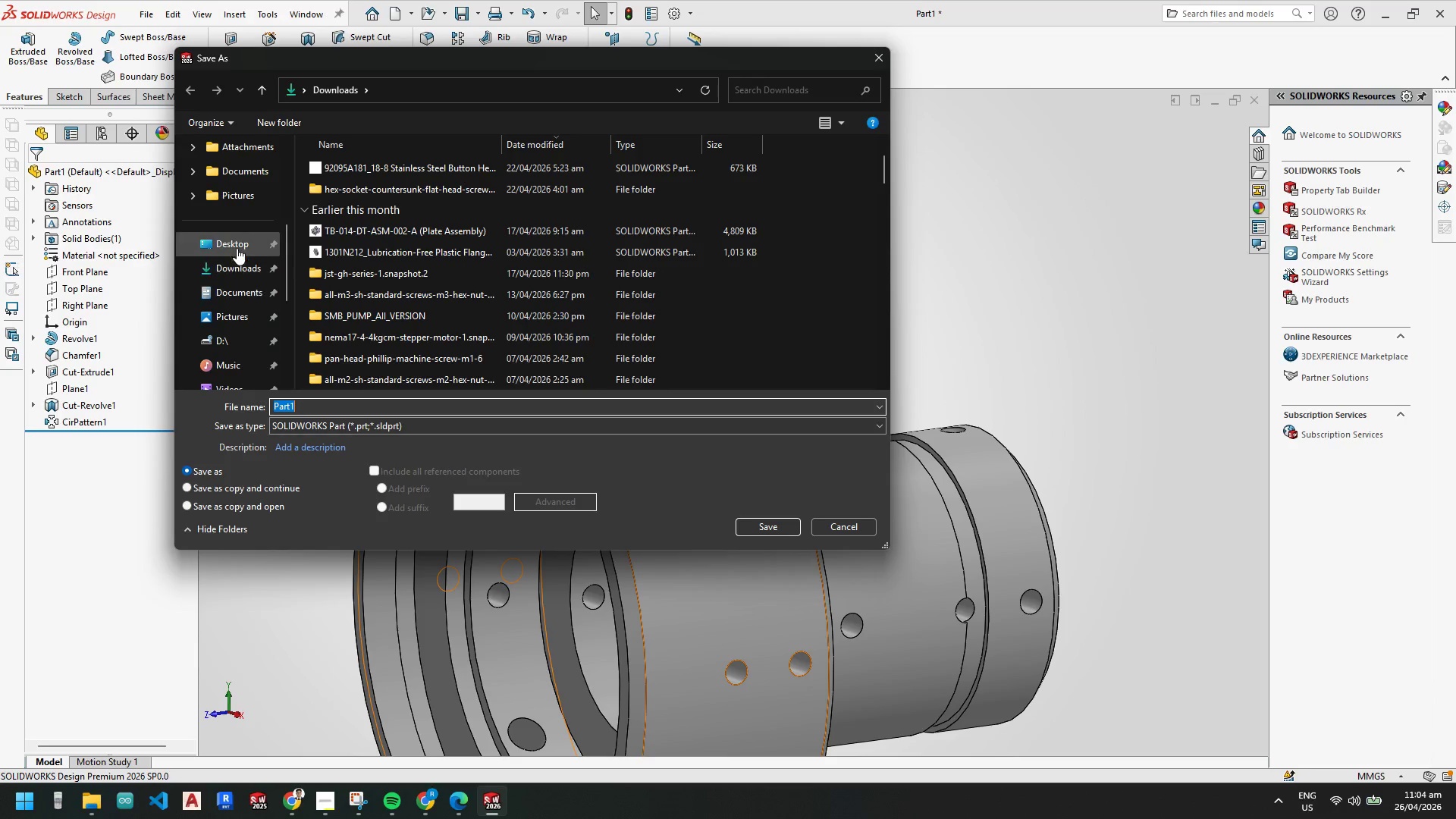 
left_click([237, 247])
 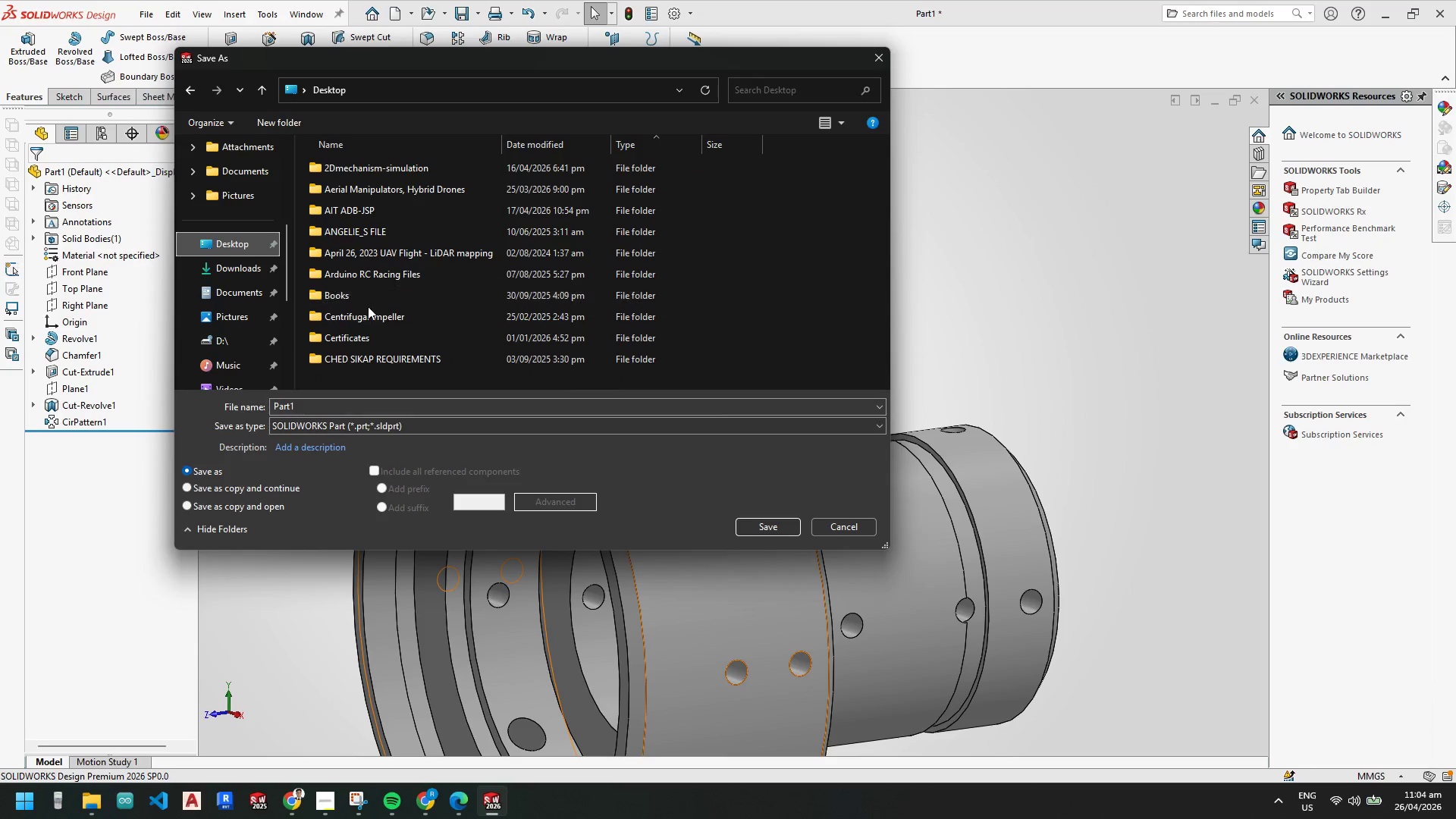 
scroll: coordinate [368, 309], scroll_direction: down, amount: 4.0
 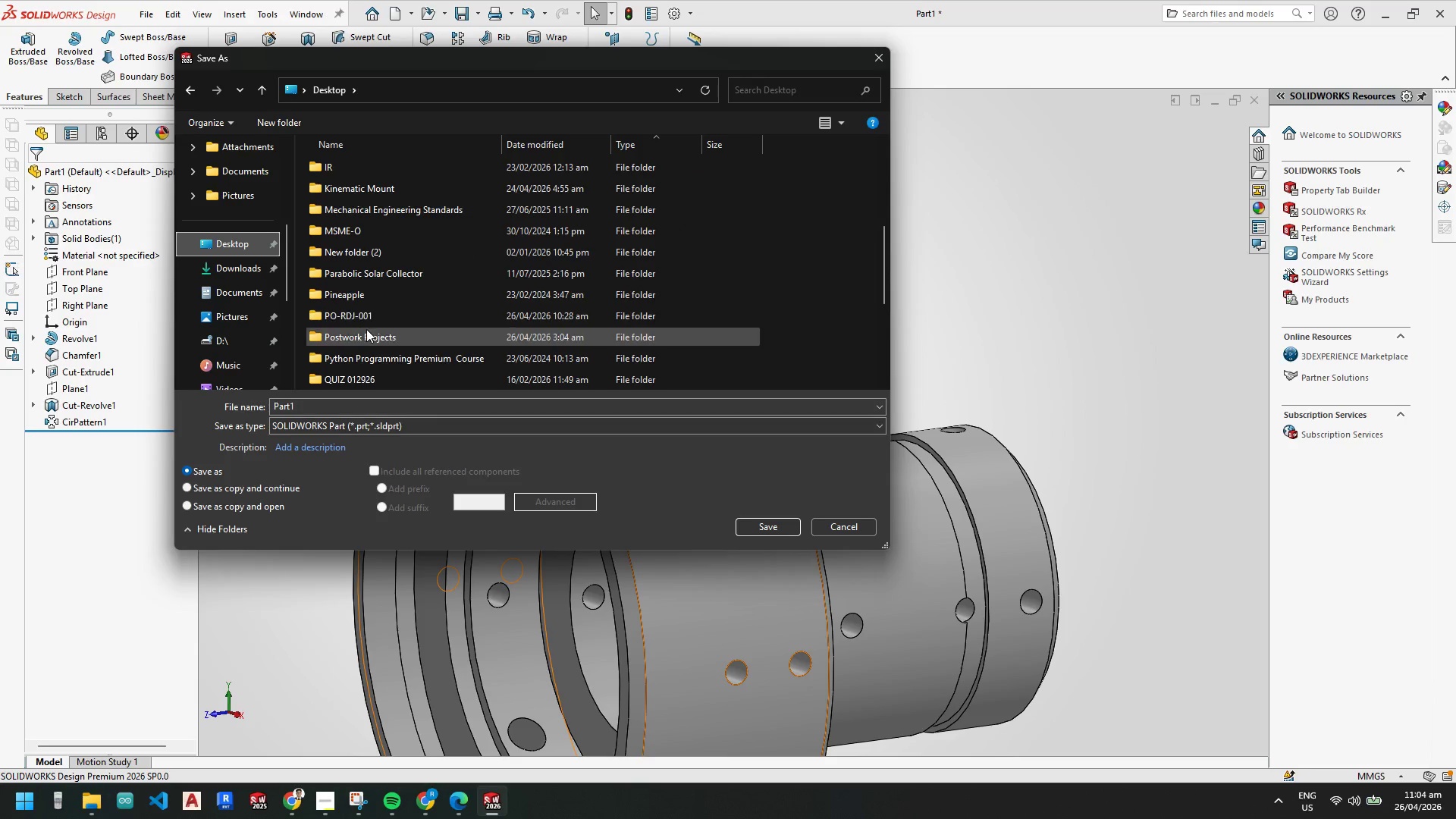 
double_click([366, 330])
 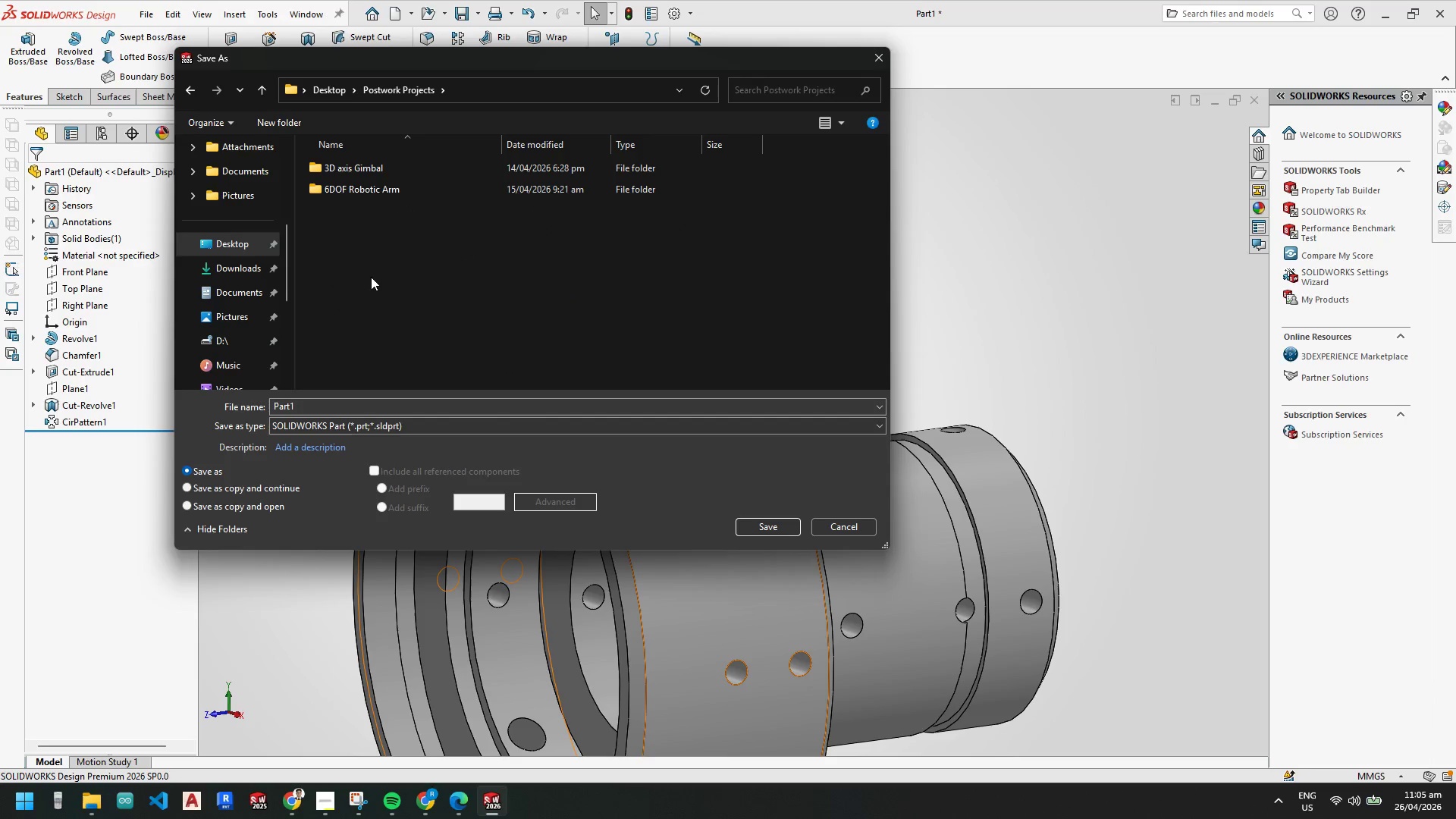 
right_click([370, 248])
 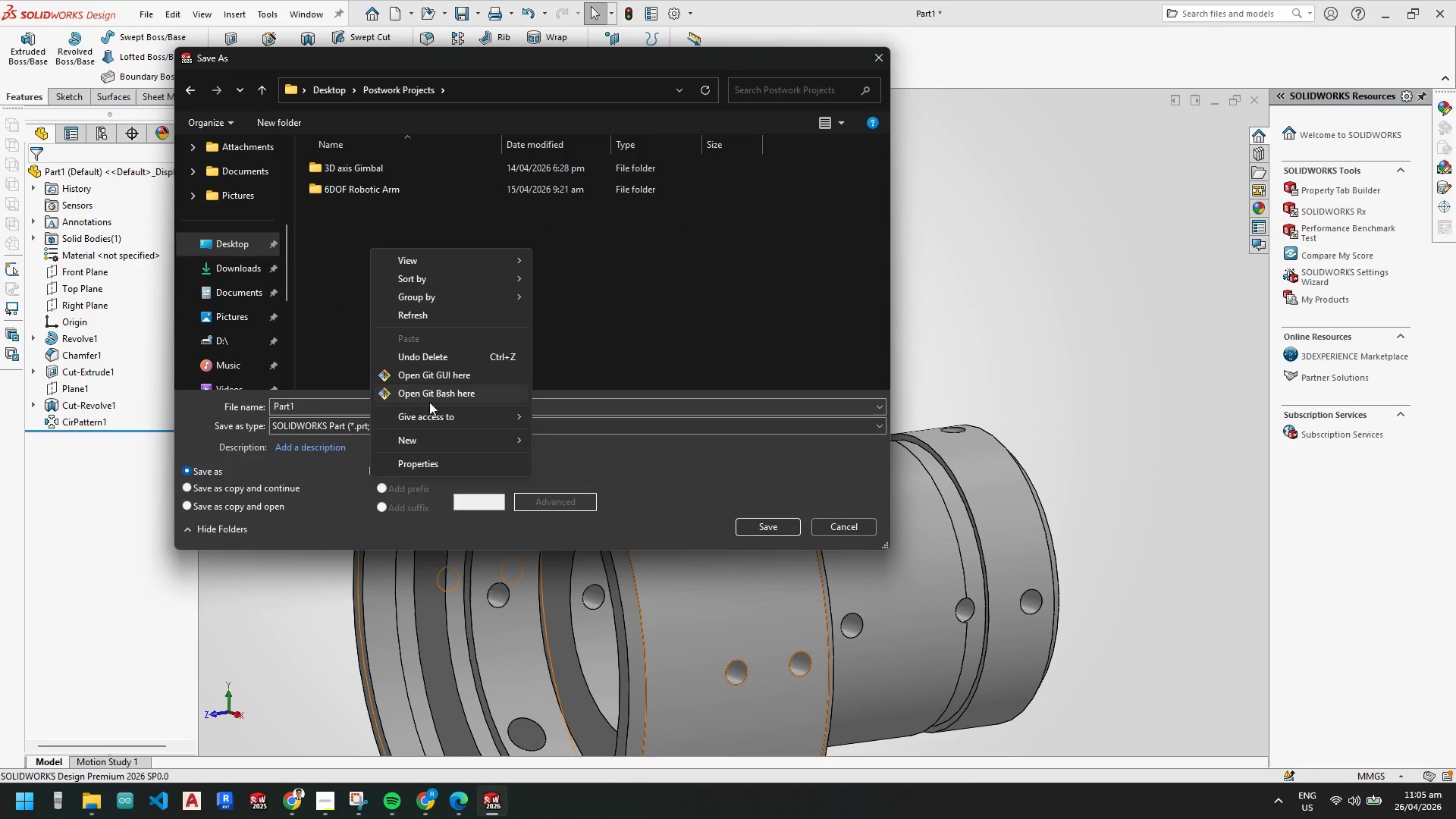 
left_click([423, 443])
 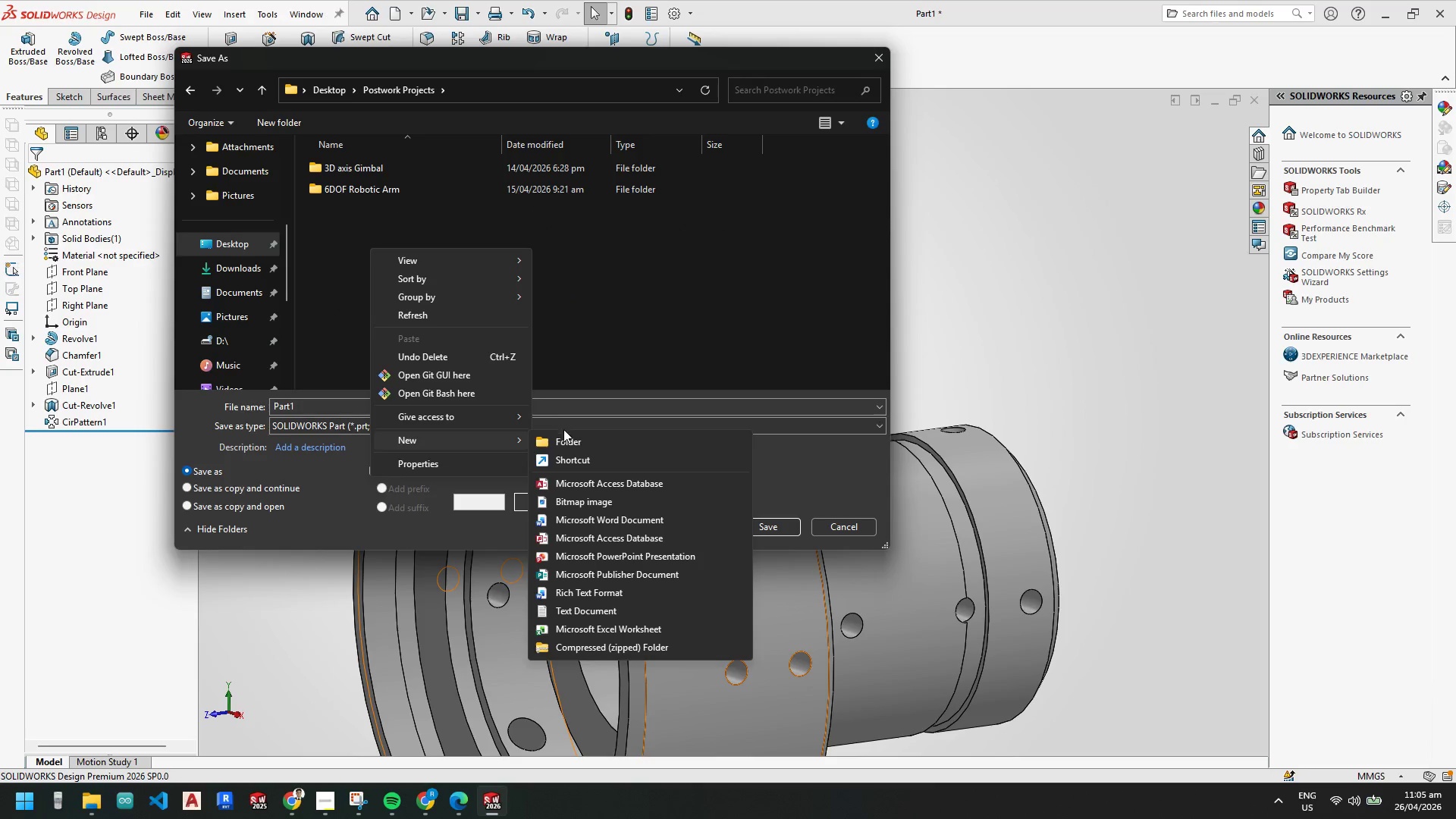 
left_click([563, 438])
 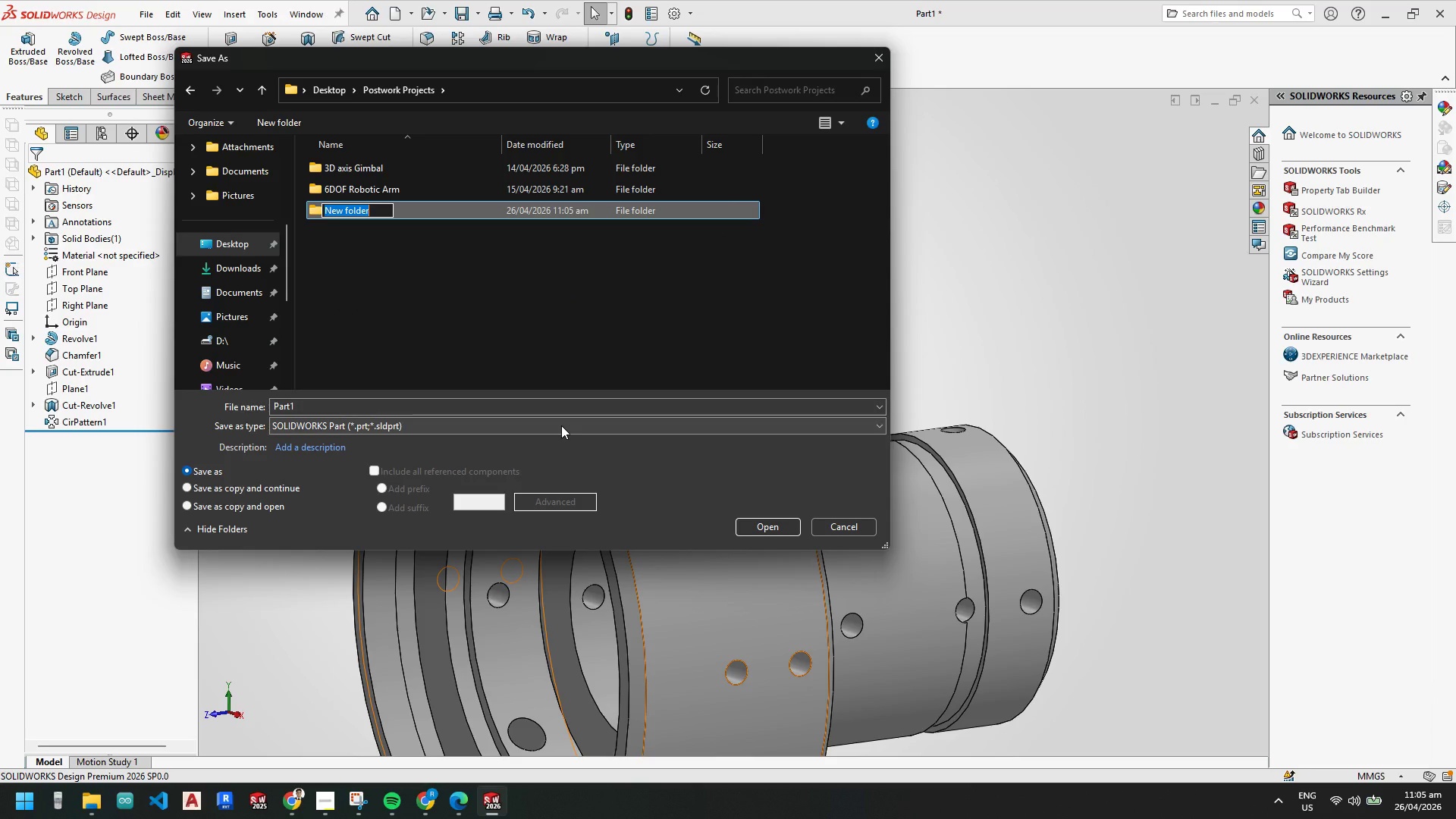 
type(Kinematic )
 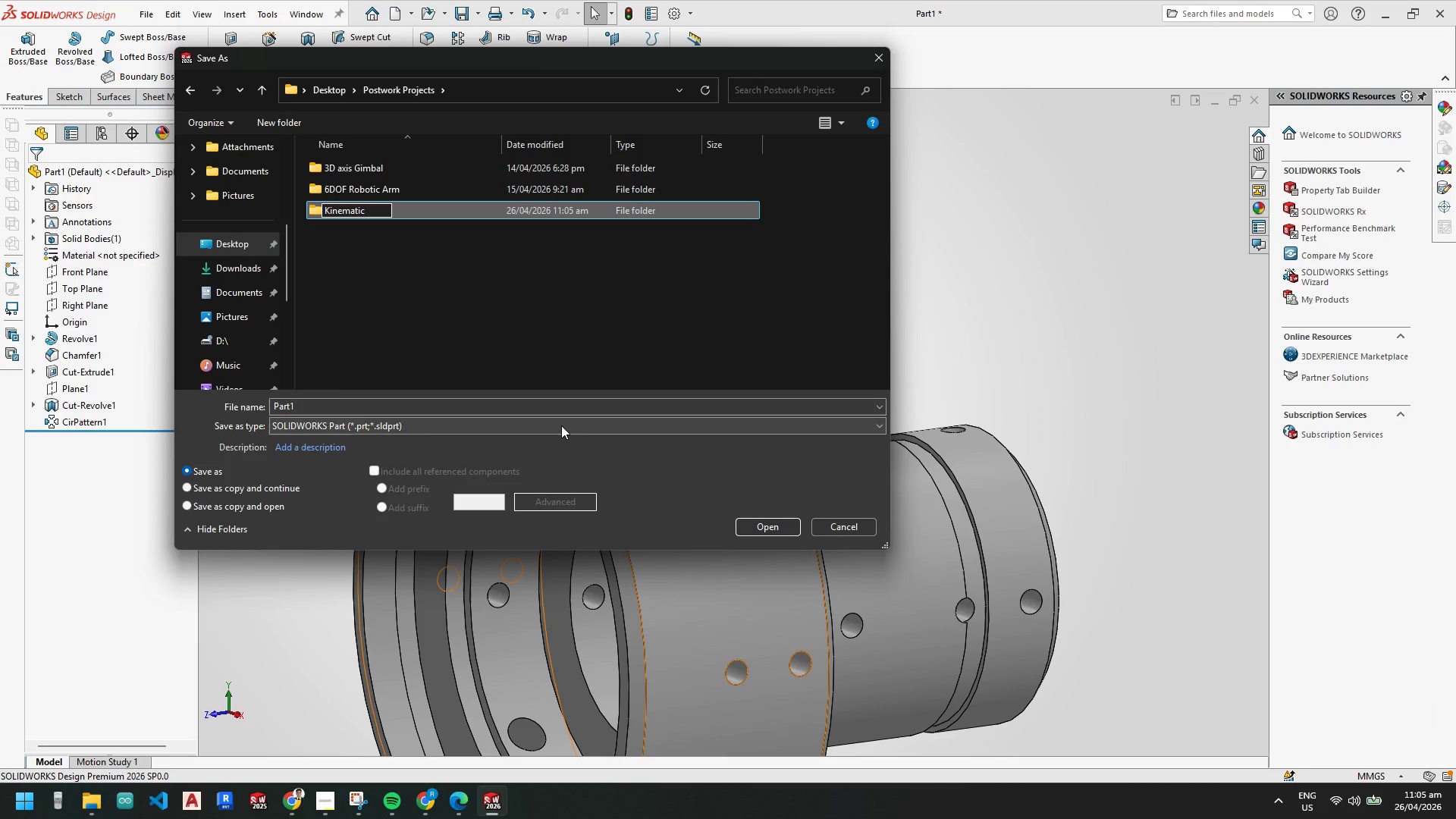 
type(mount F)
key(Backspace)
type(FOR L)
key(Backspace)
type(Lens)
 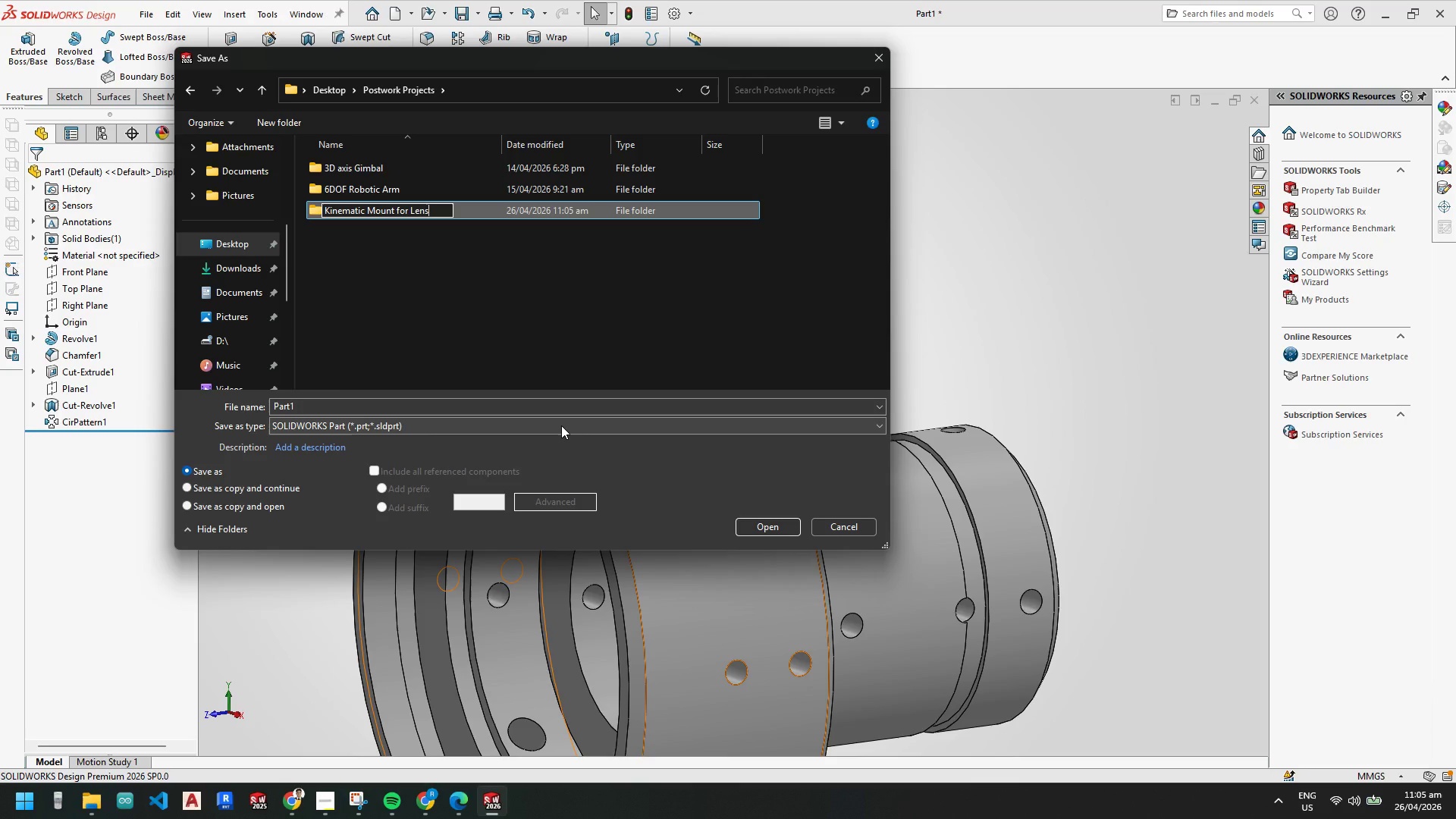 
 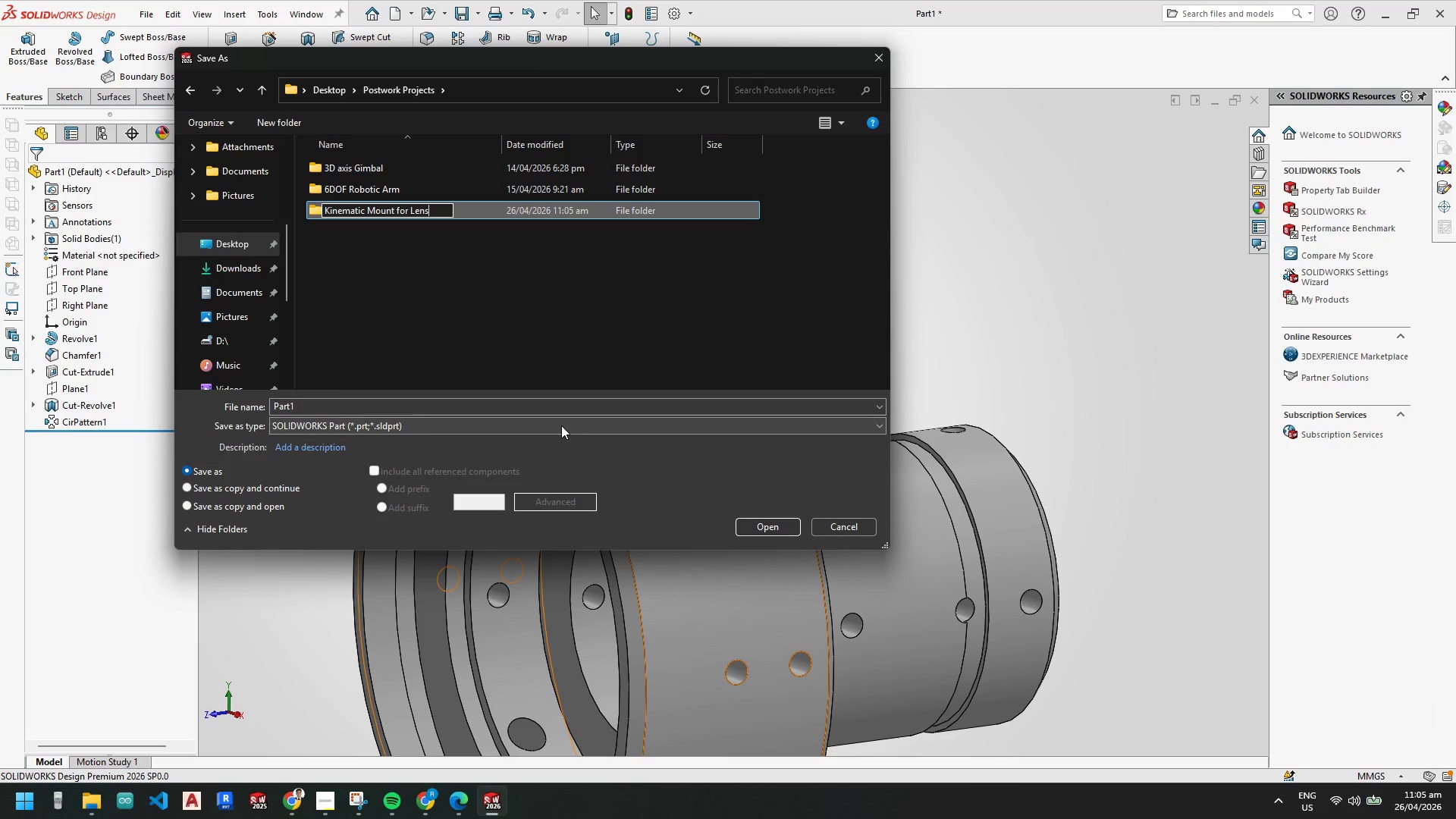 
key(Enter)
 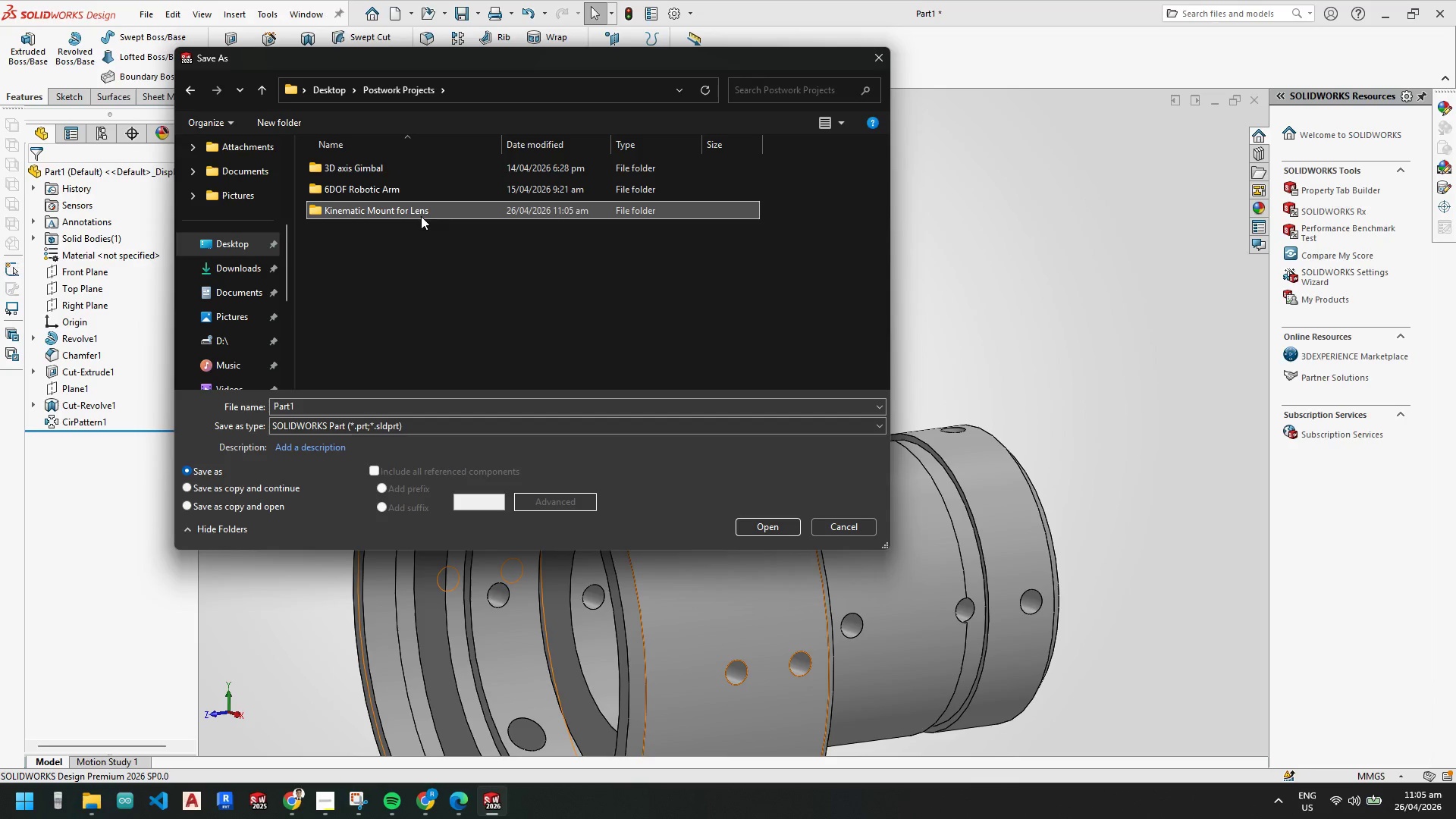 
double_click([421, 213])
 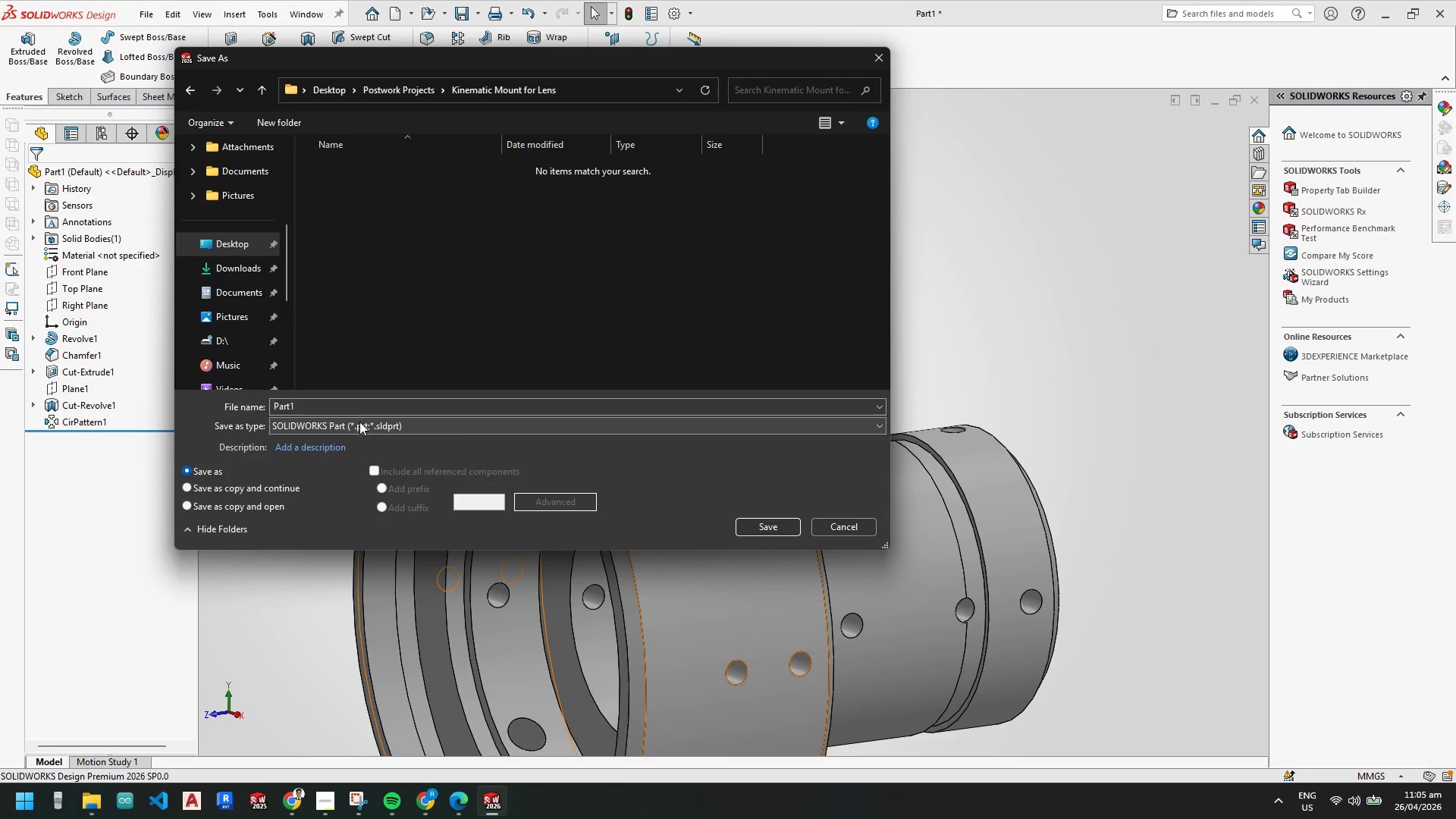 
left_click([356, 407])
 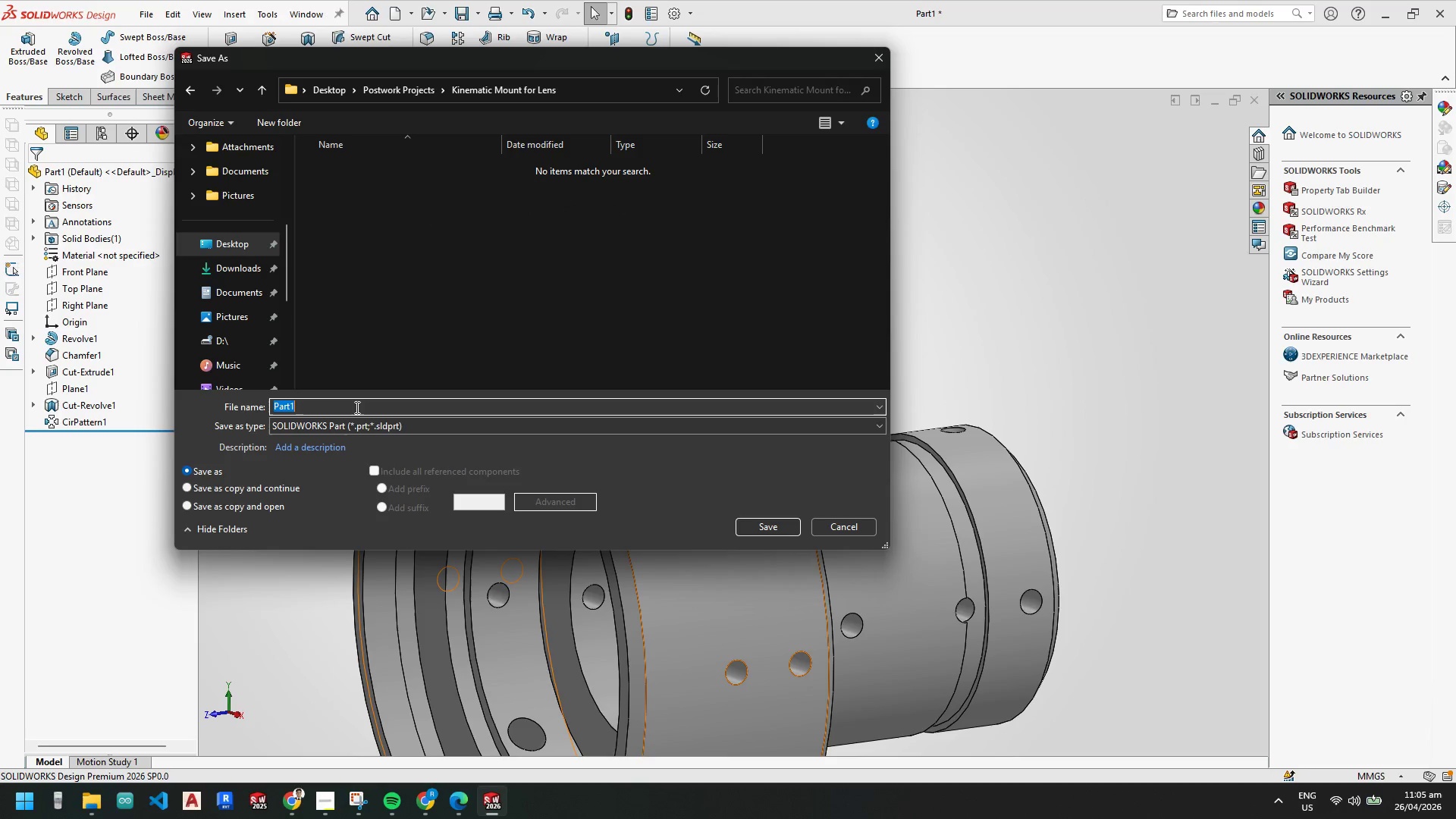 
left_click_drag(start_coordinate=[356, 407], to_coordinate=[218, 401])
 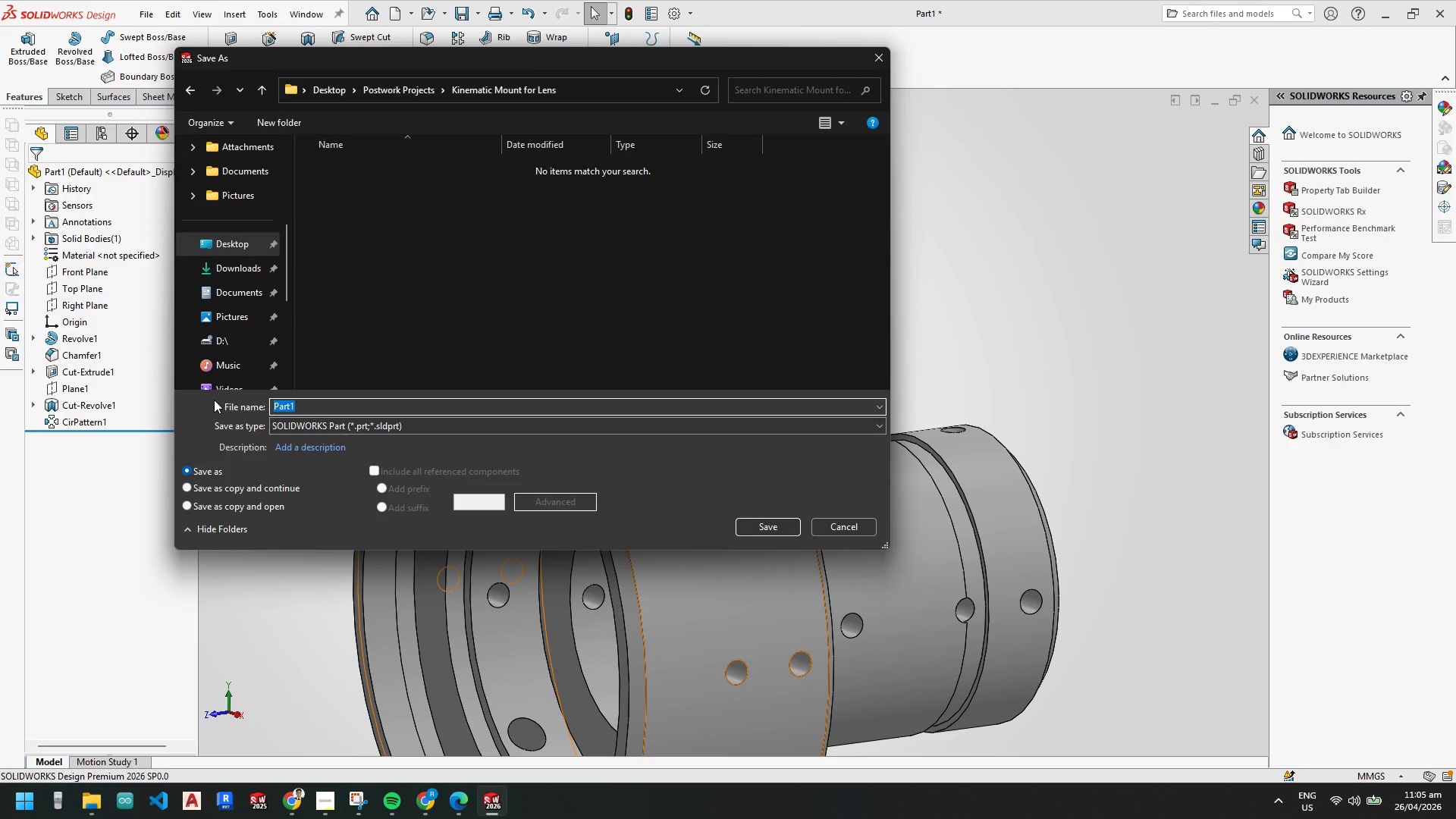 
type(lens Holder)
 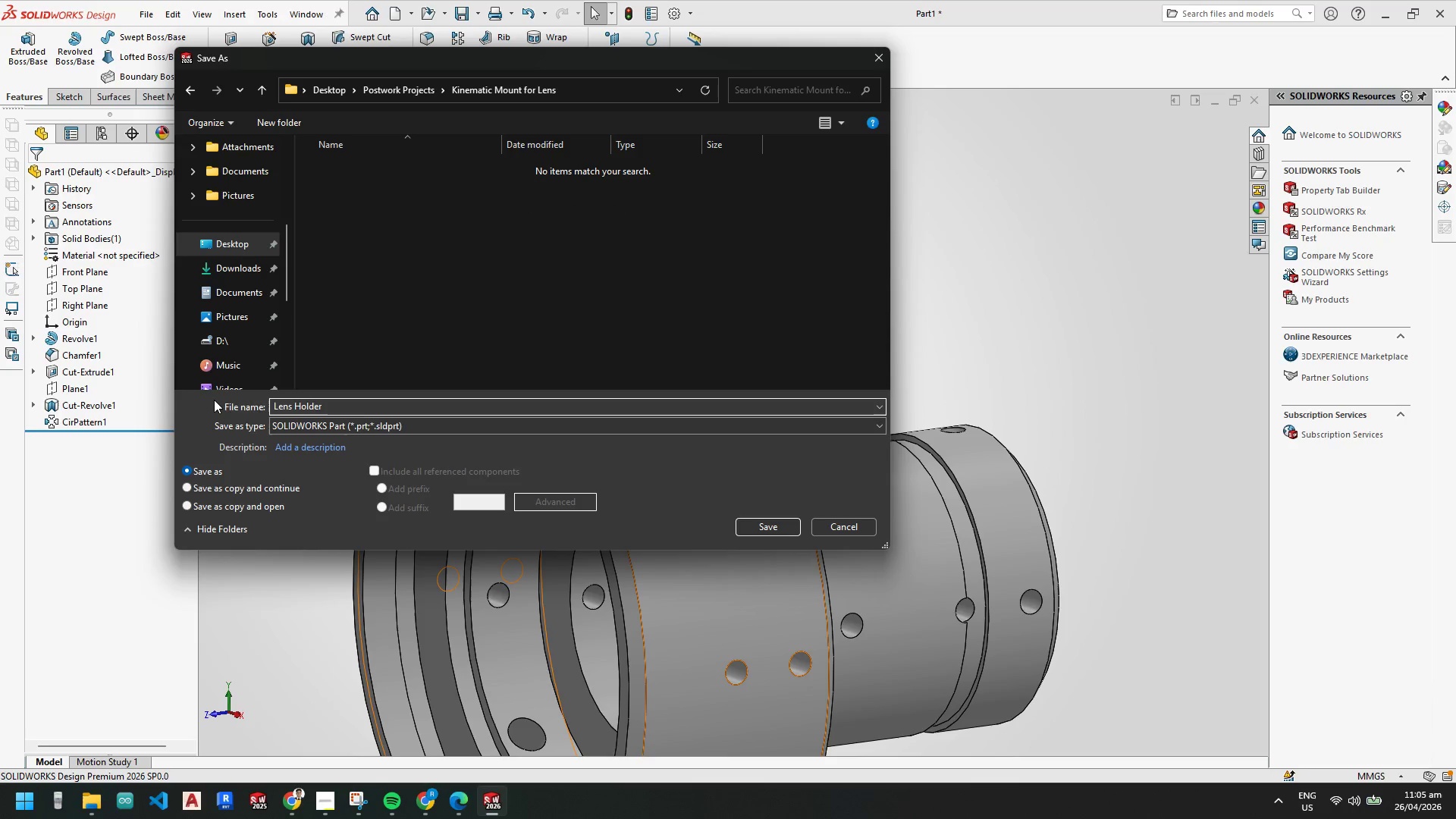 
key(Enter)
 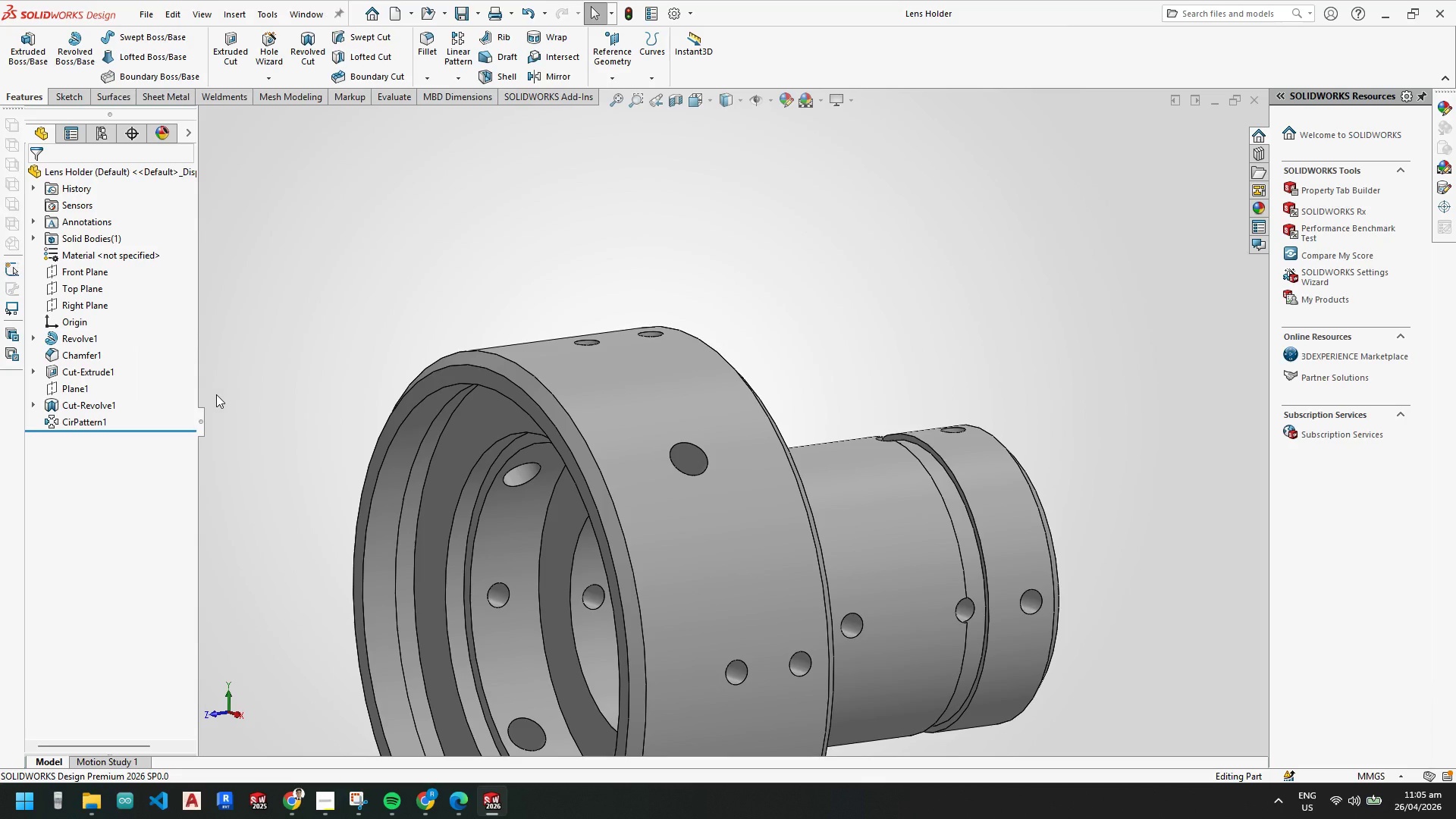 
scroll: coordinate [770, 473], scroll_direction: up, amount: 1.0
 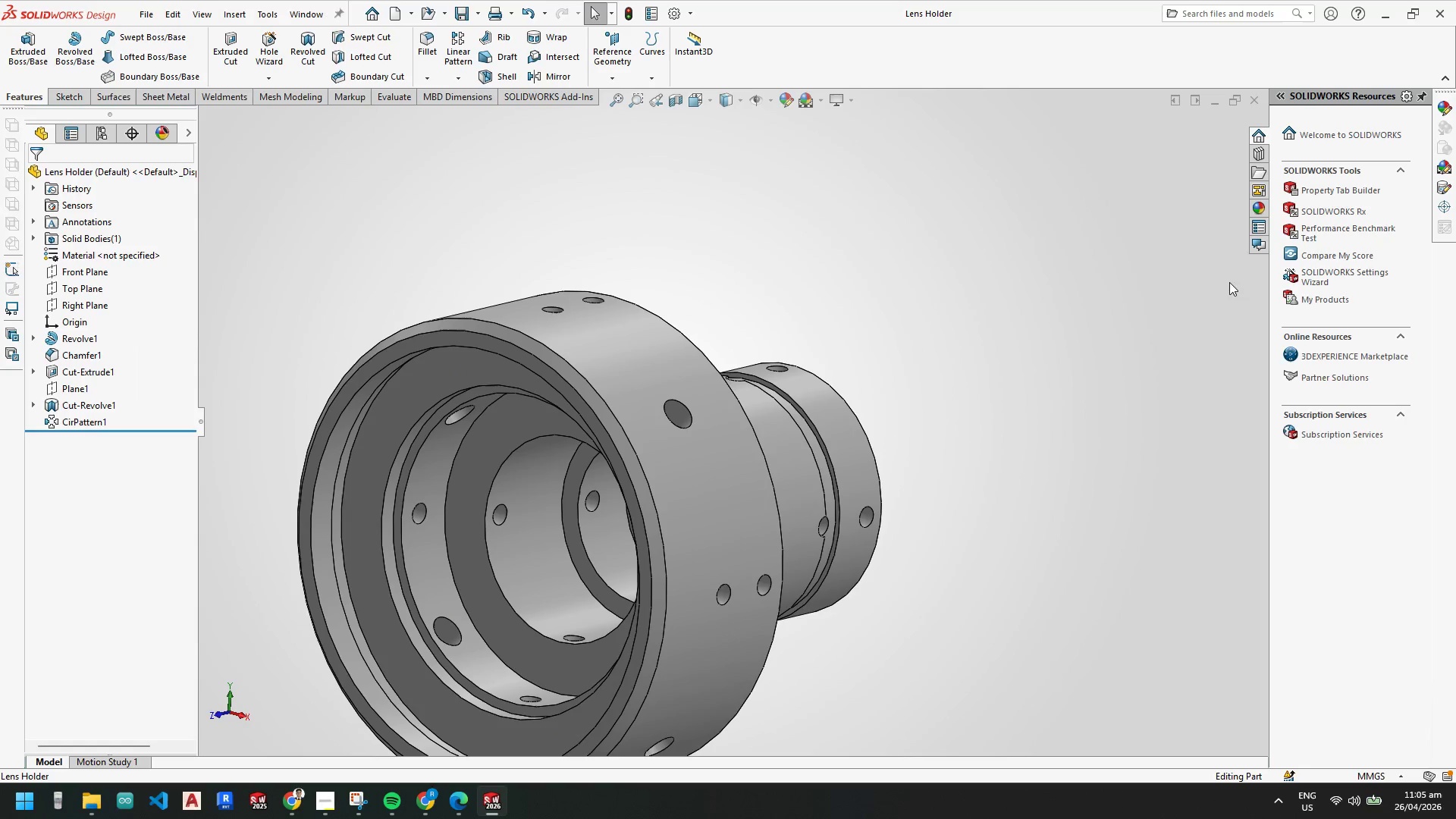 
scroll: coordinate [737, 481], scroll_direction: none, amount: 0.0
 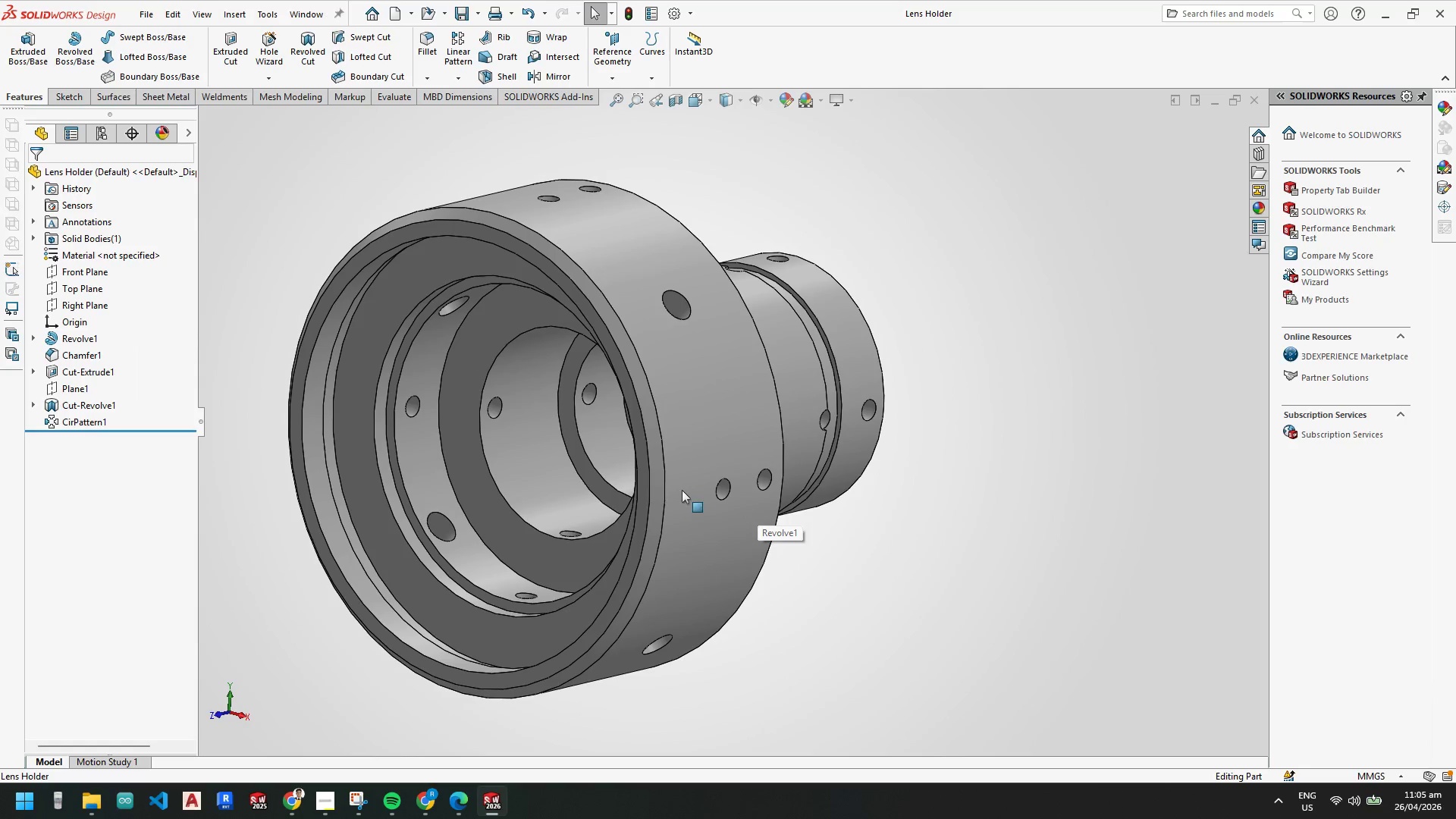 
key(Control+S)
 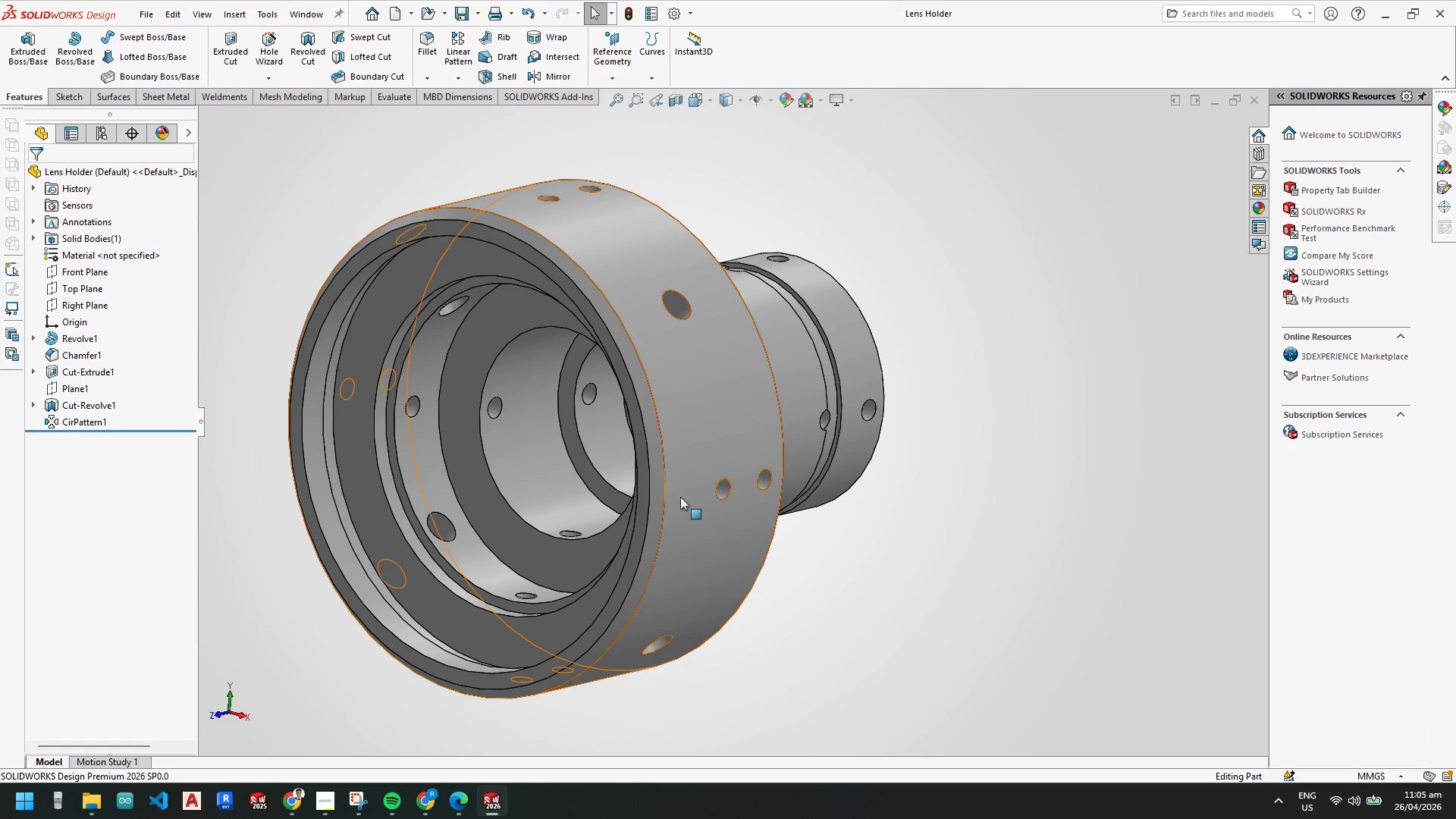 
scroll: coordinate [678, 479], scroll_direction: up, amount: 2.0
 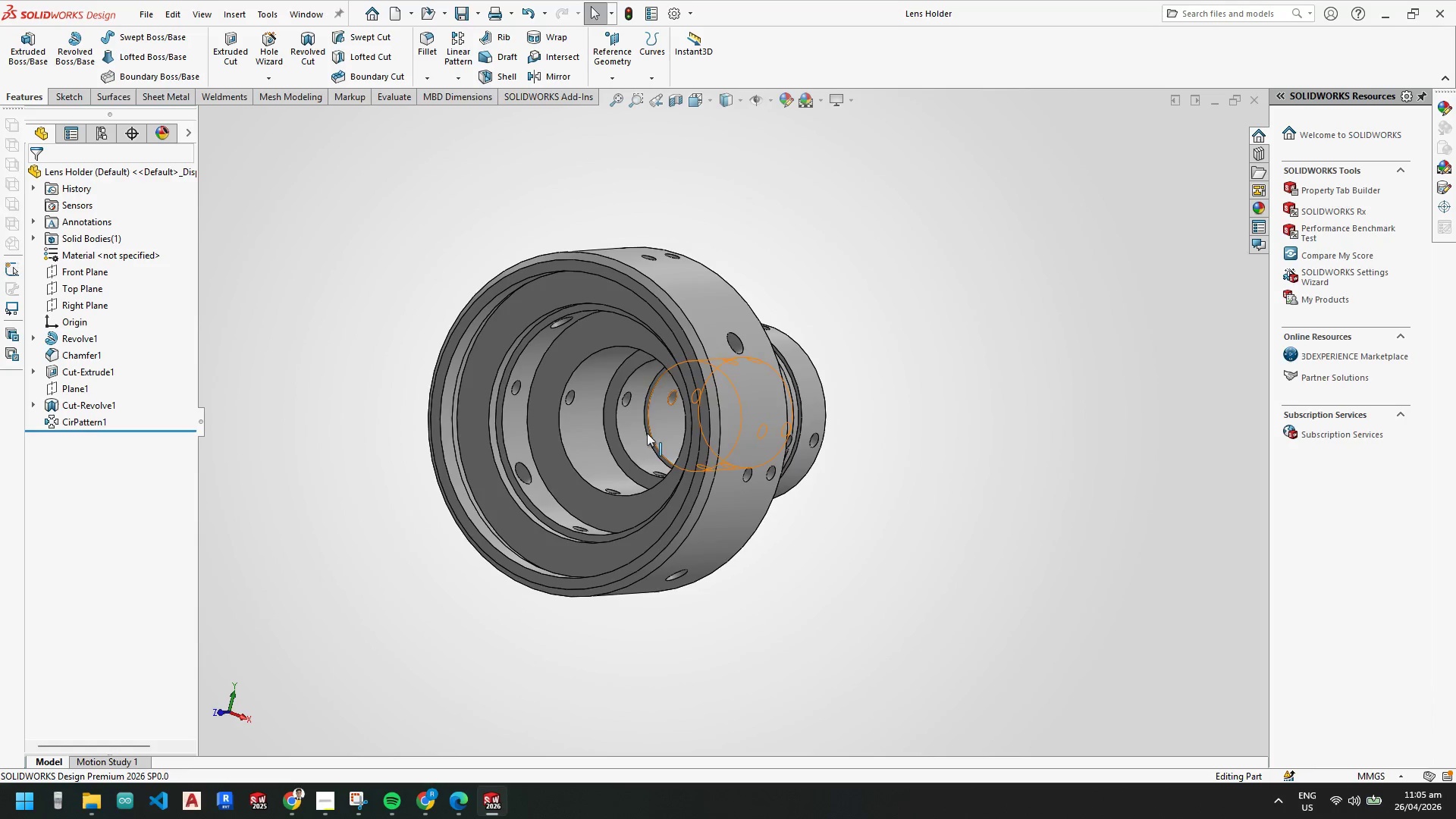 
wait(7.56)
 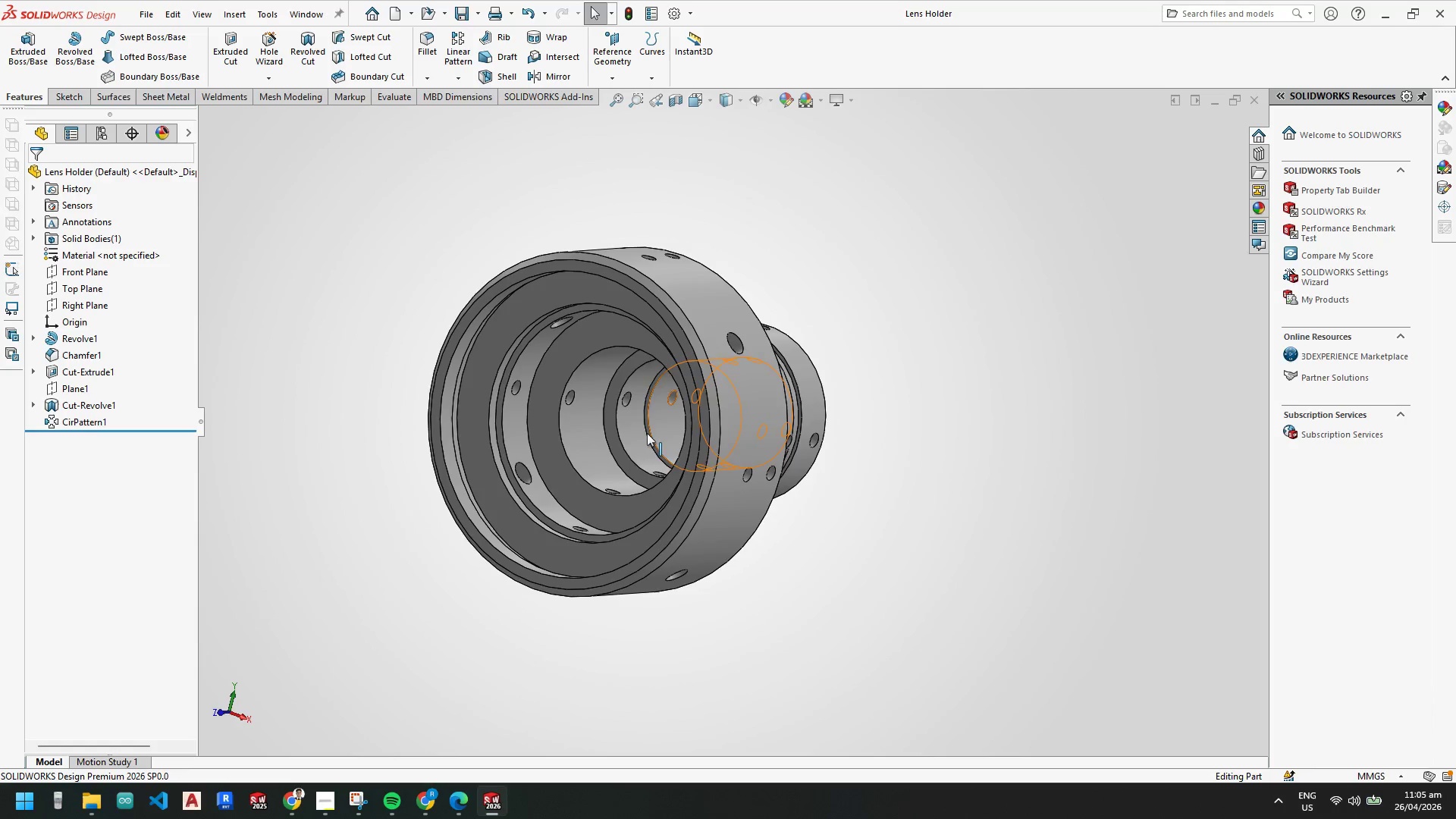 
left_click([466, 804])
 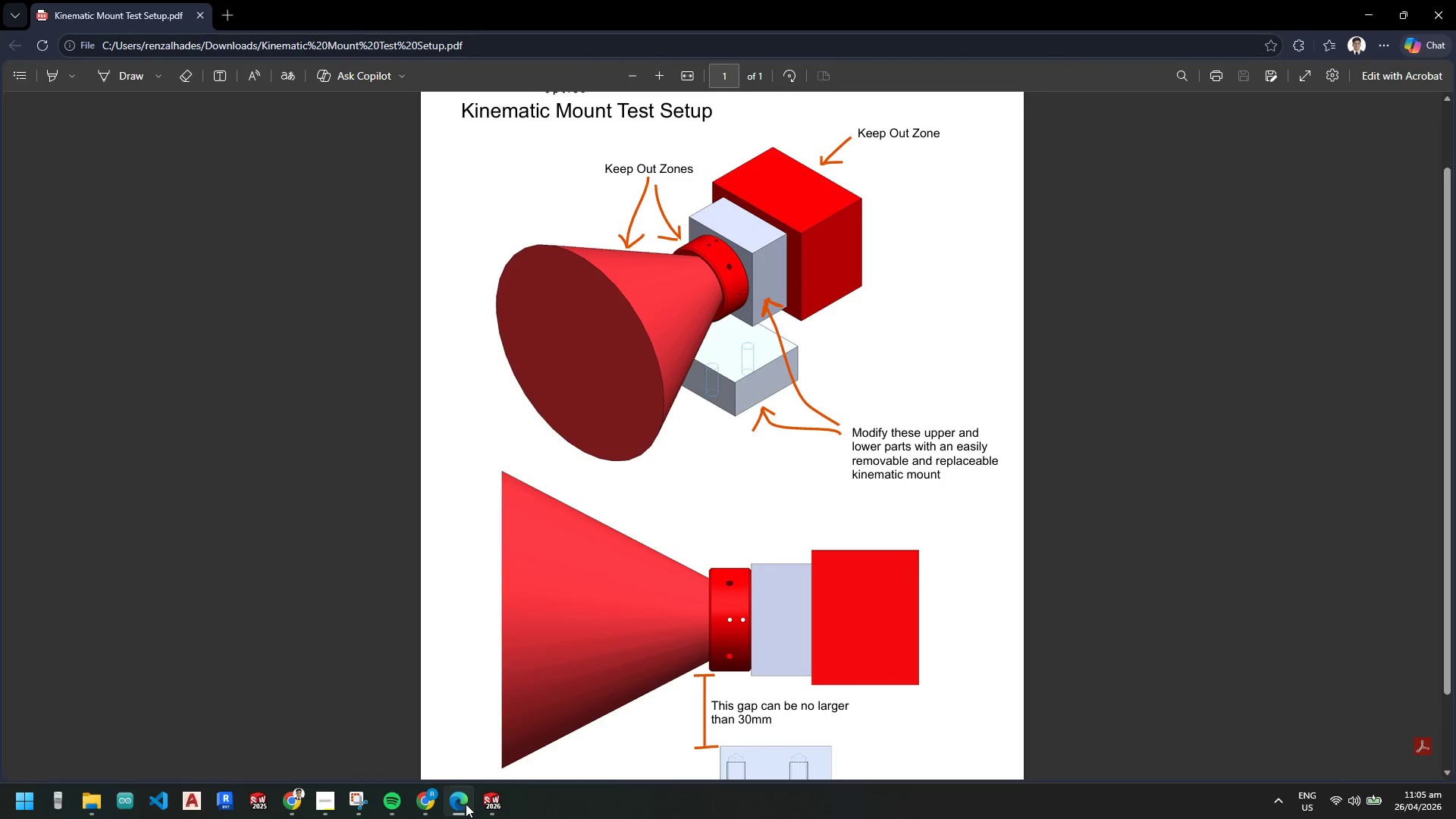 
left_click([466, 804])
 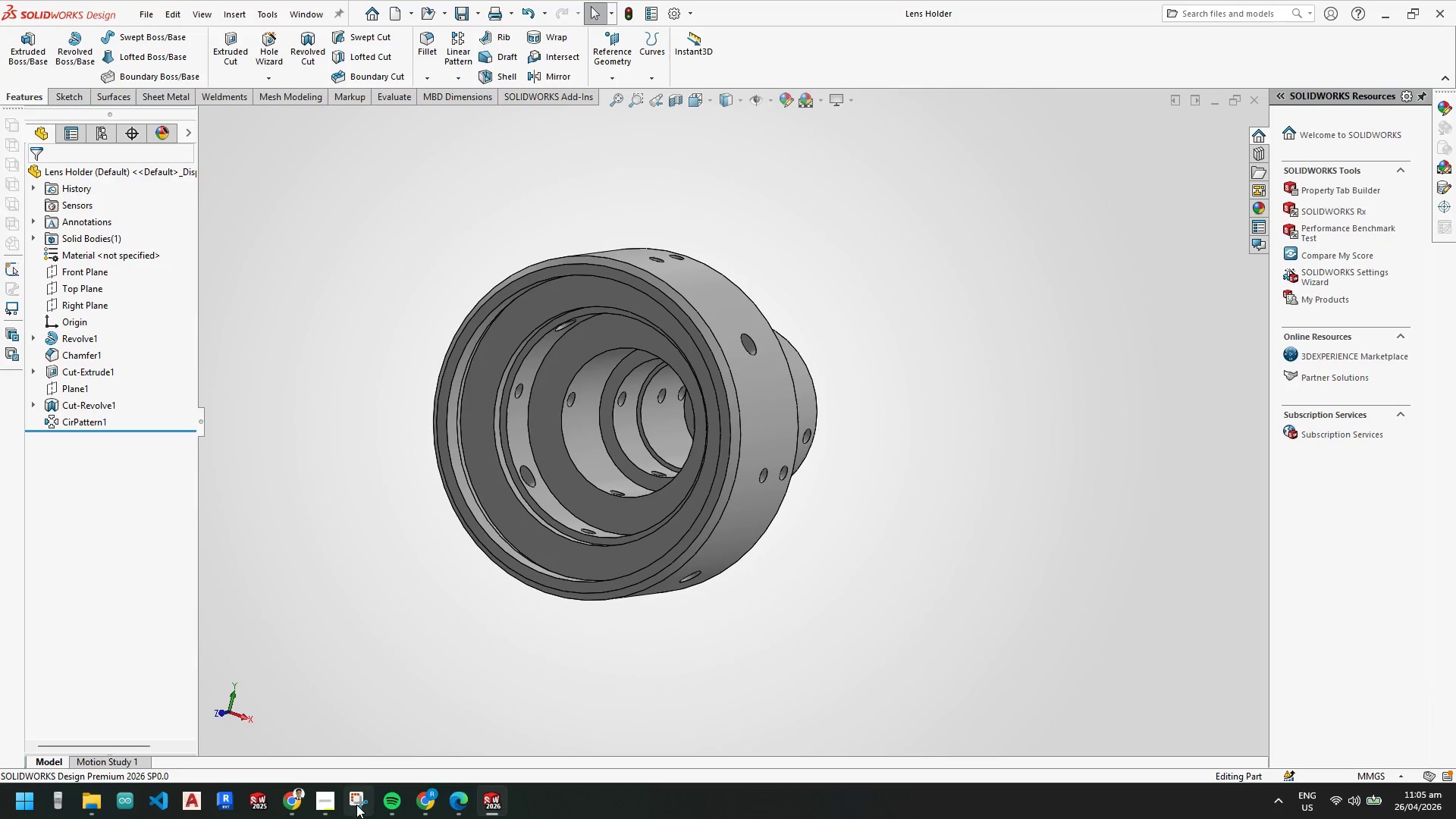 
left_click([323, 808])